 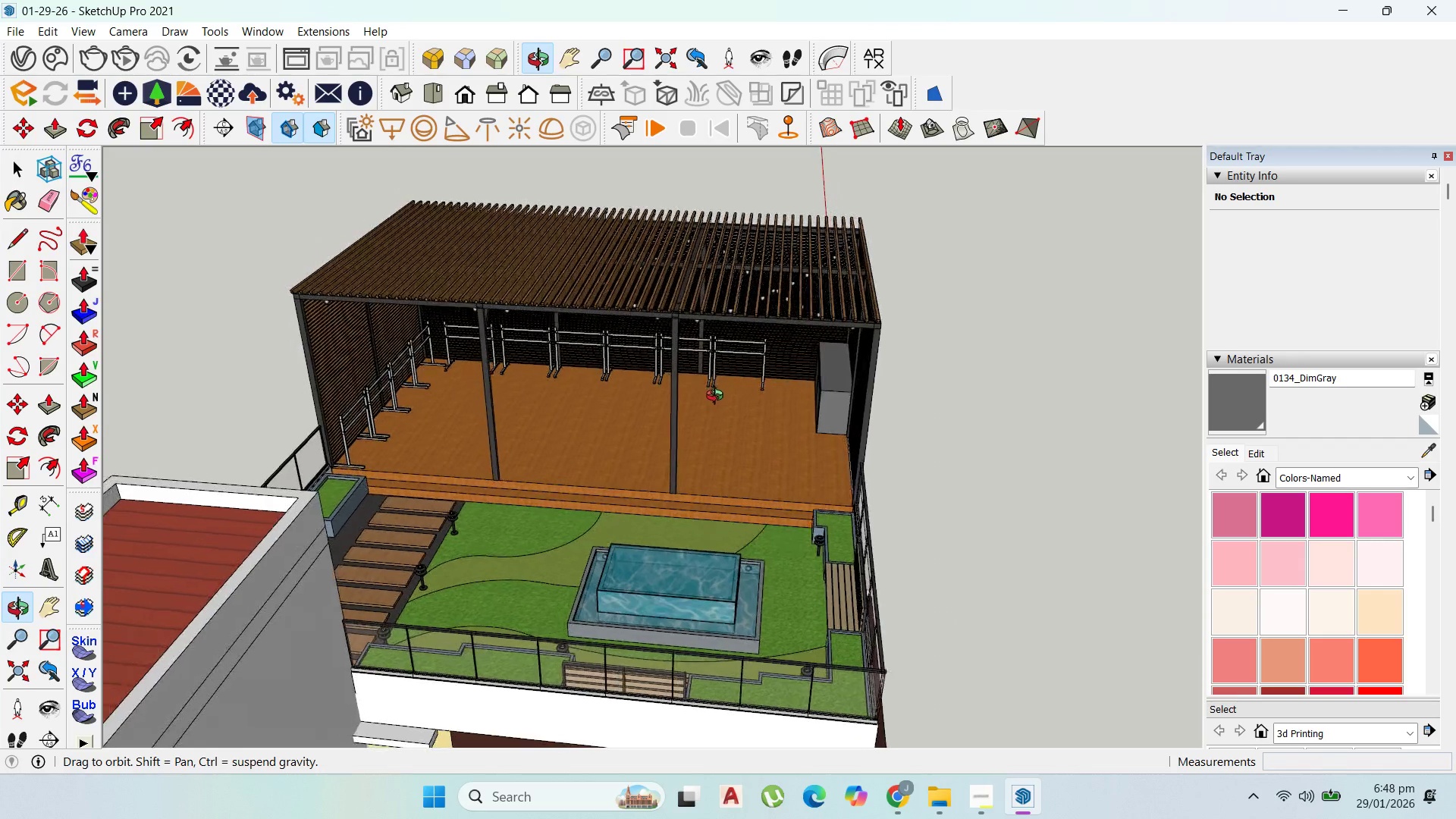 
scroll: coordinate [658, 335], scroll_direction: down, amount: 6.0
 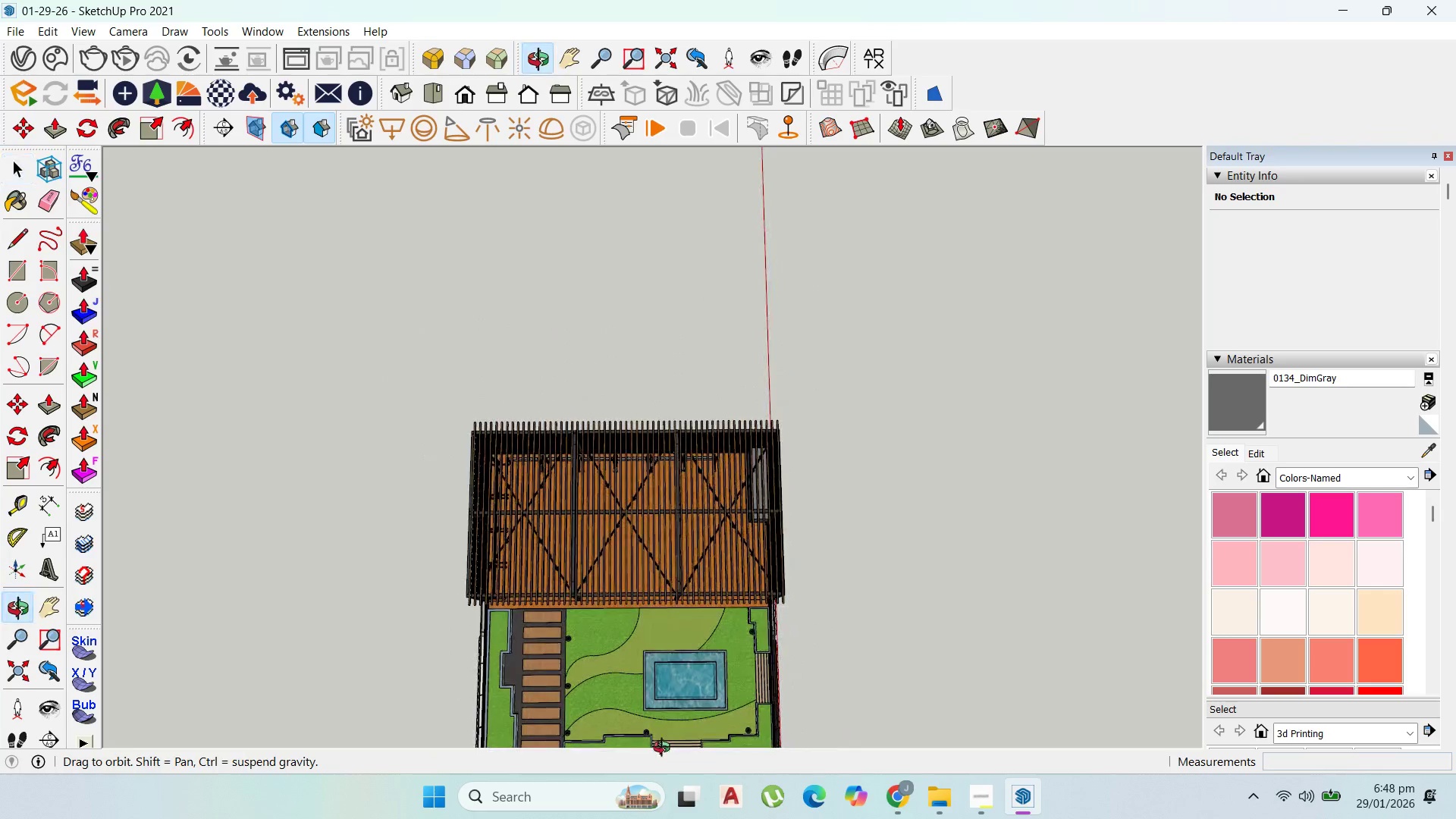 
scroll: coordinate [616, 458], scroll_direction: up, amount: 6.0
 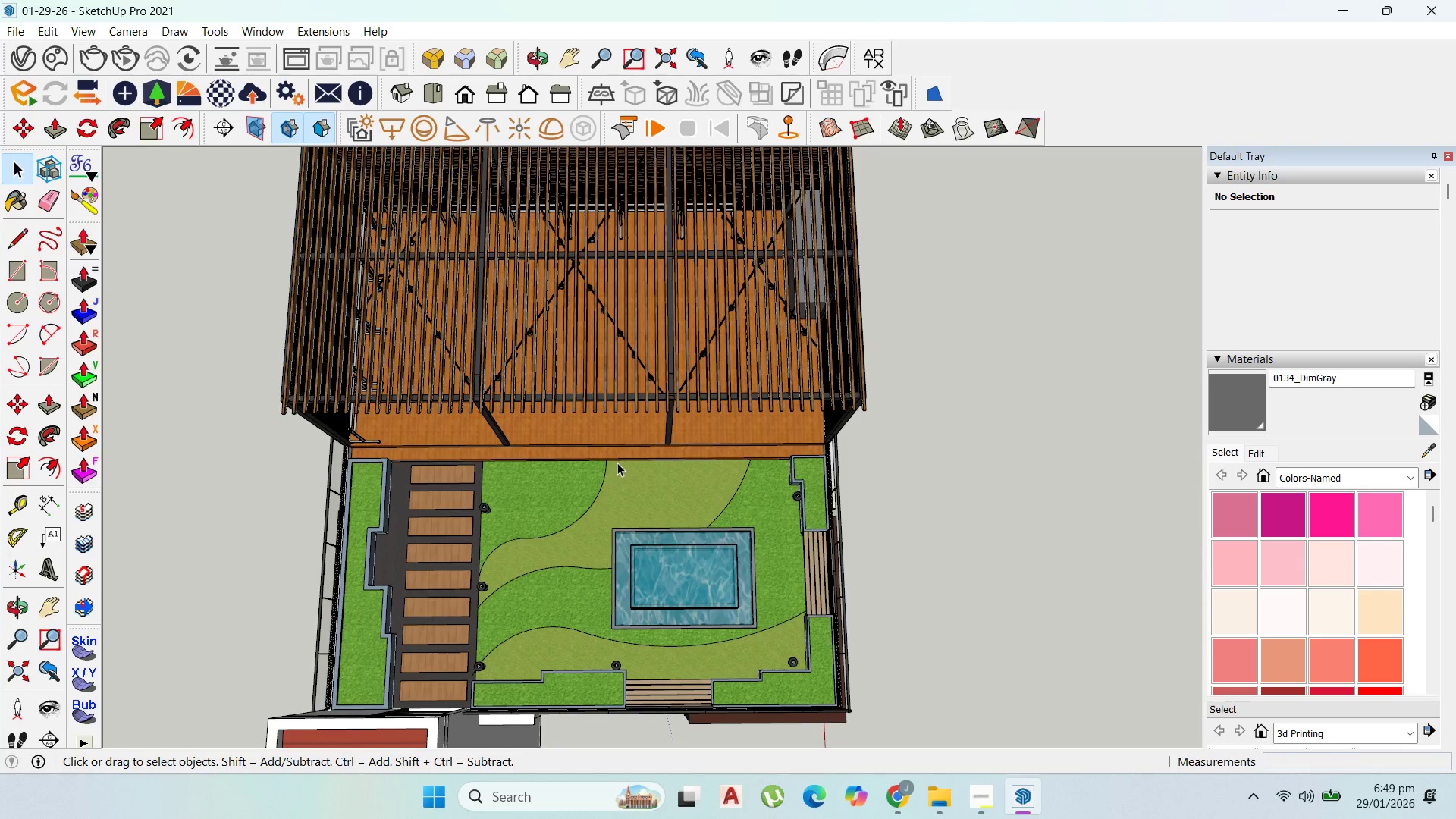 
scroll: coordinate [642, 344], scroll_direction: none, amount: 0.0
 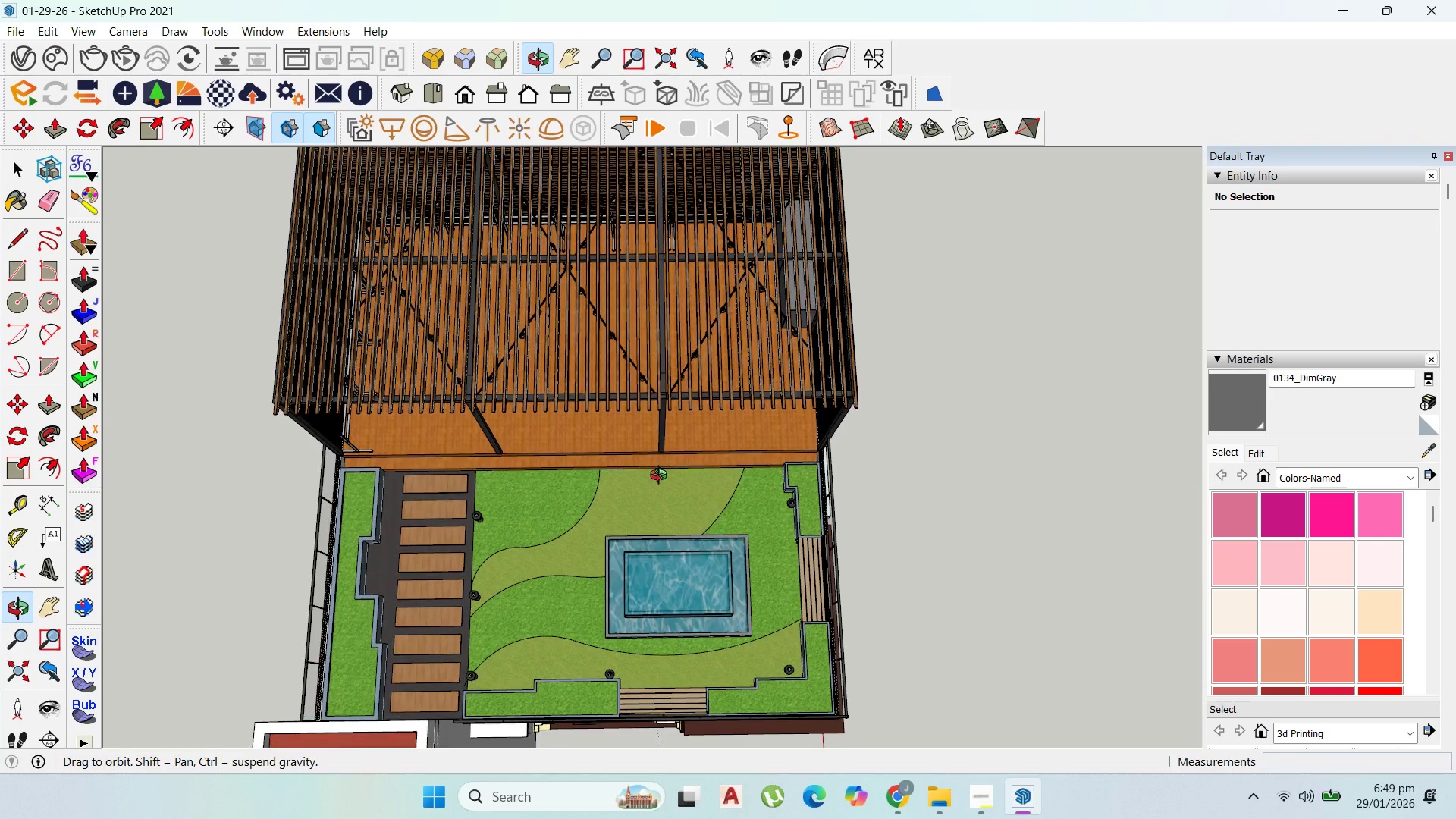 
scroll: coordinate [592, 655], scroll_direction: up, amount: 4.0
 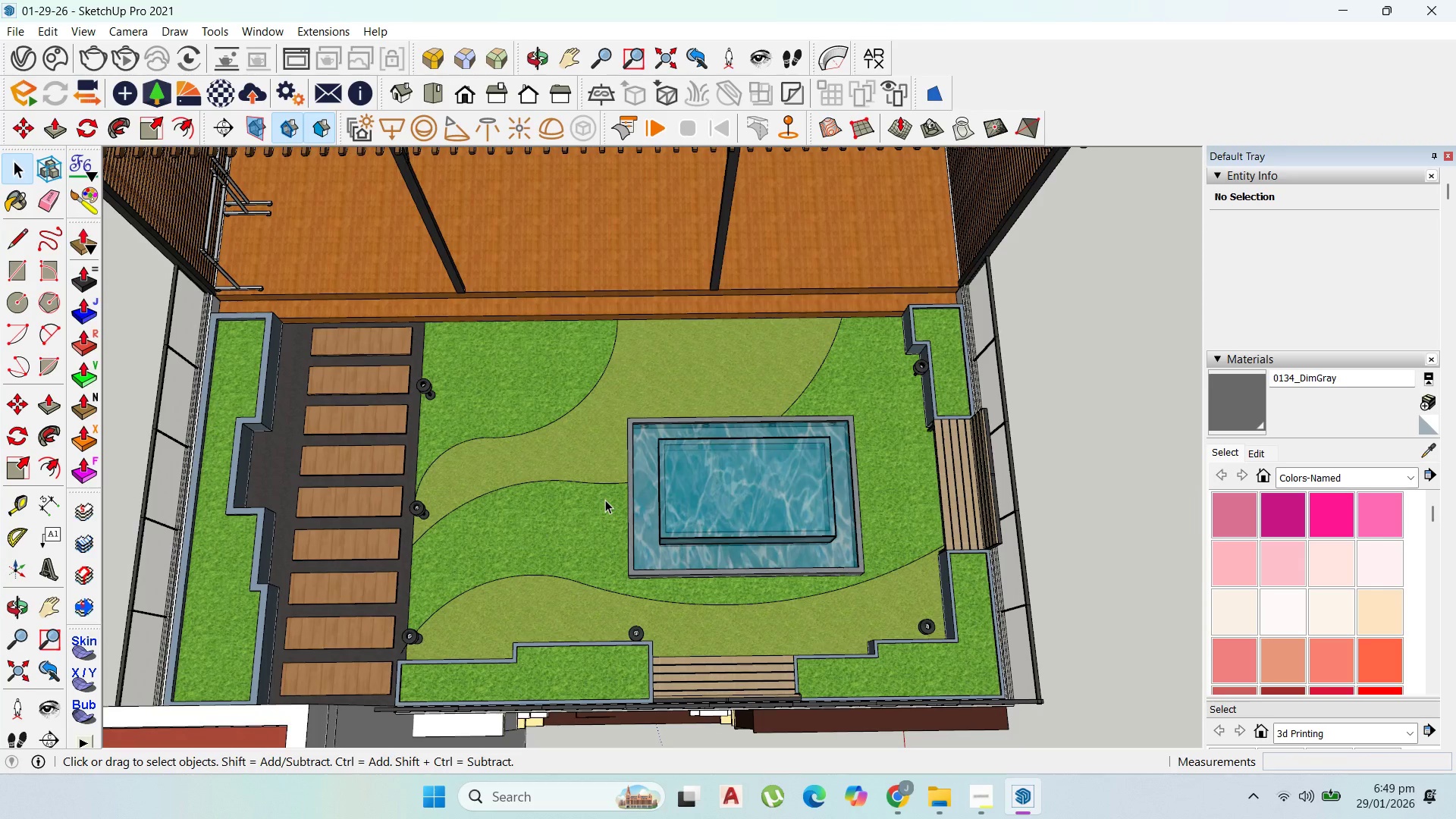 
scroll: coordinate [606, 499], scroll_direction: down, amount: 5.0
 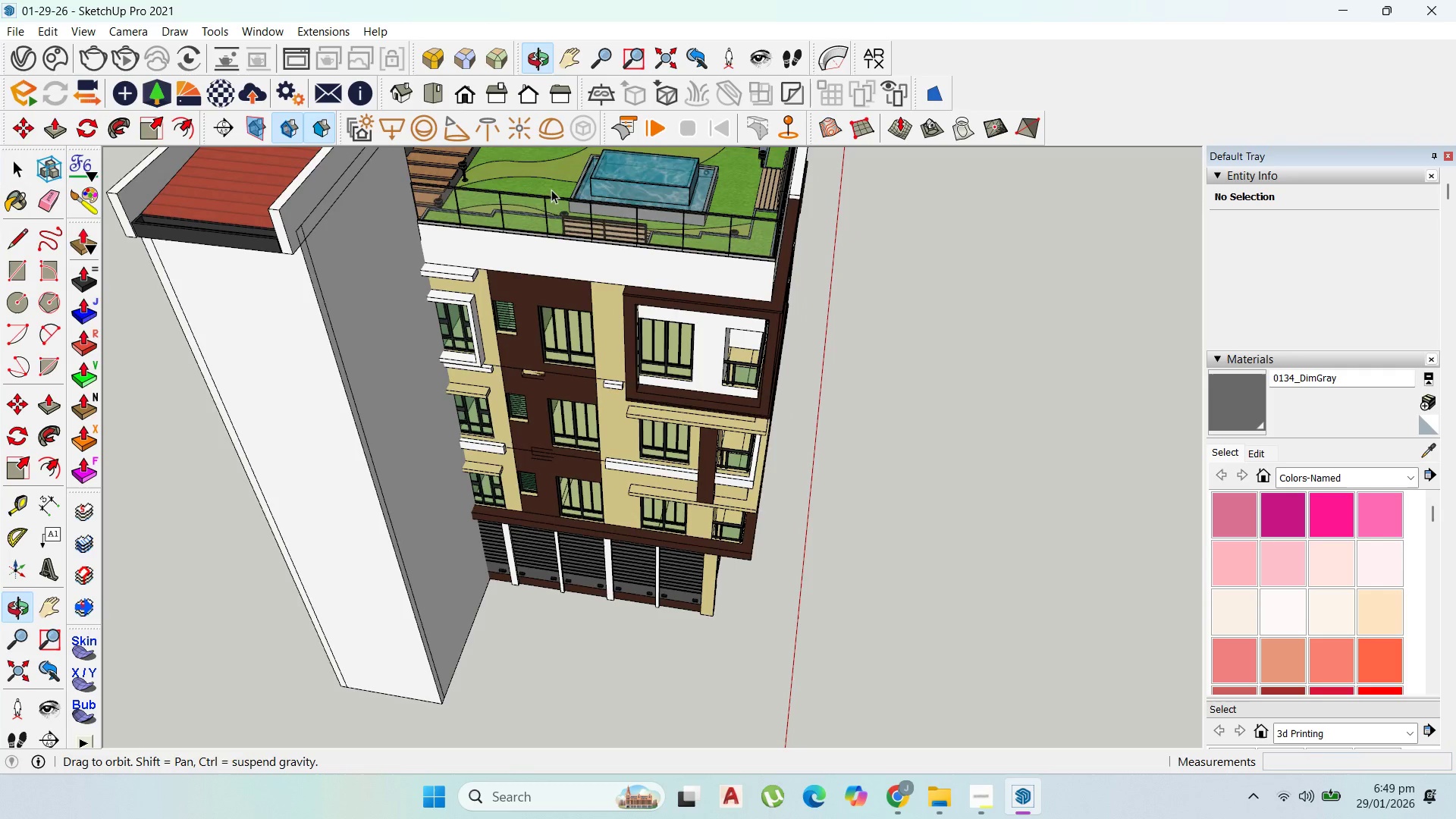 
scroll: coordinate [654, 418], scroll_direction: up, amount: 4.0
 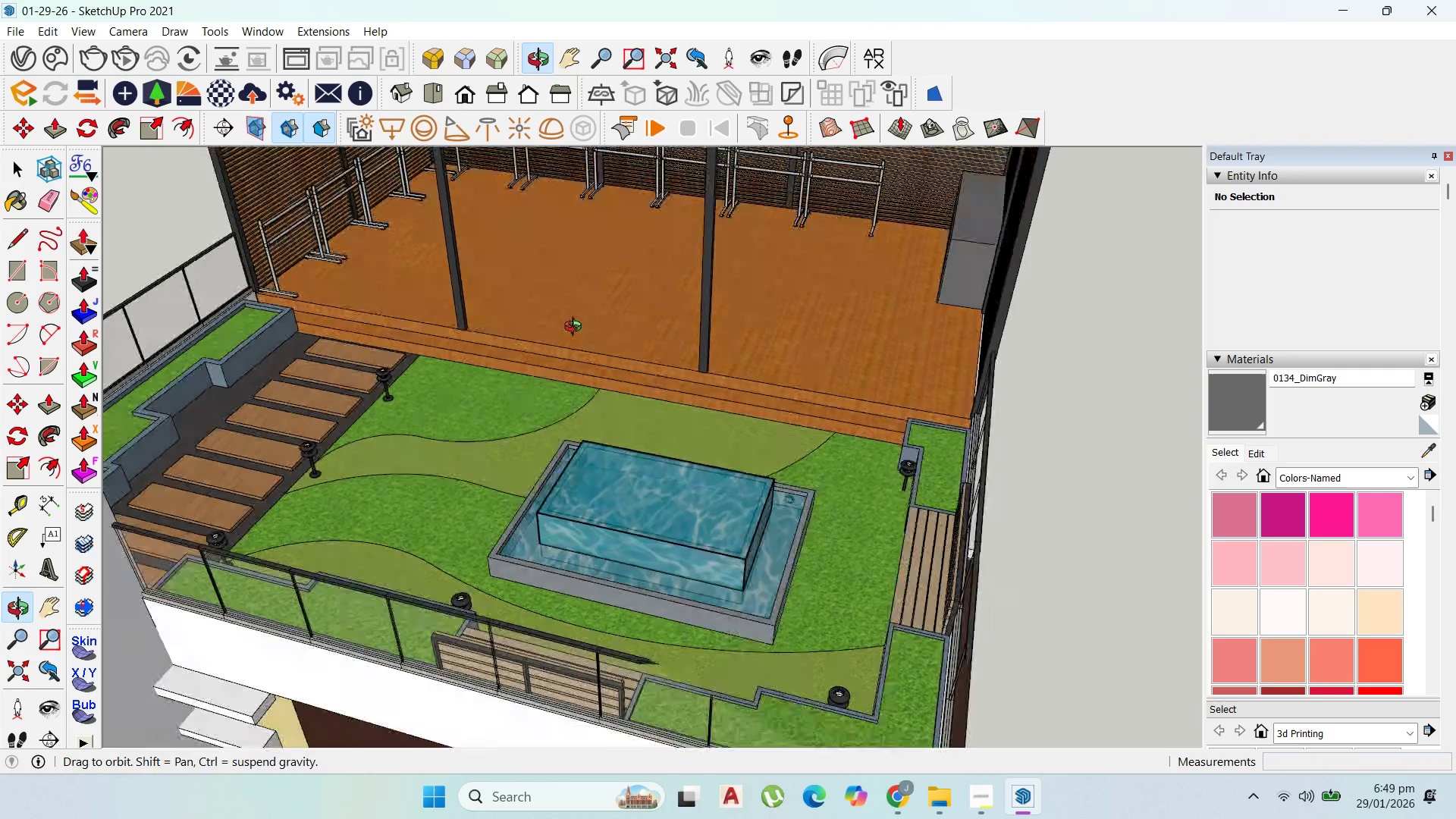 
scroll: coordinate [701, 304], scroll_direction: down, amount: 3.0
 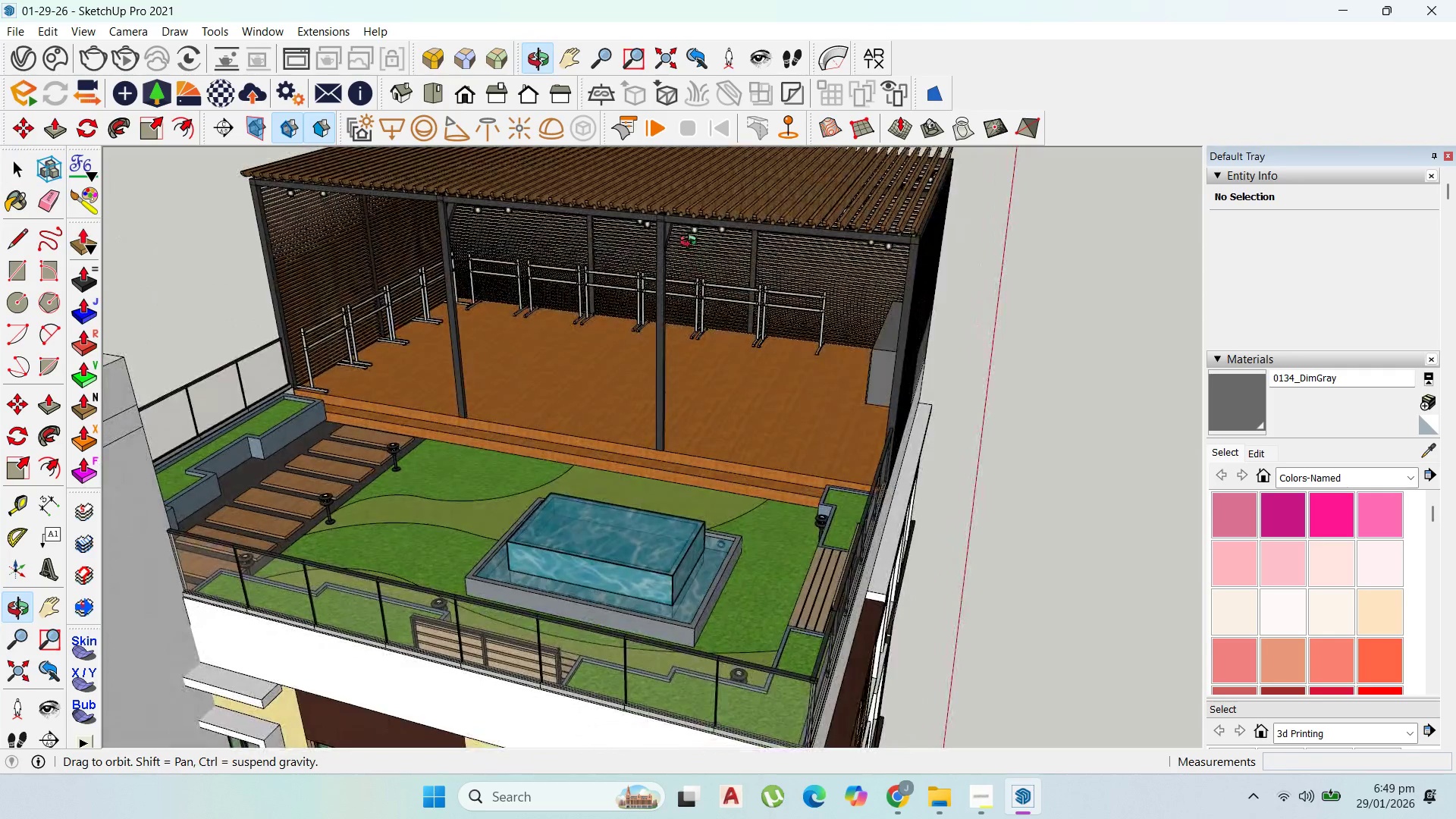 
scroll: coordinate [776, 223], scroll_direction: none, amount: 0.0
 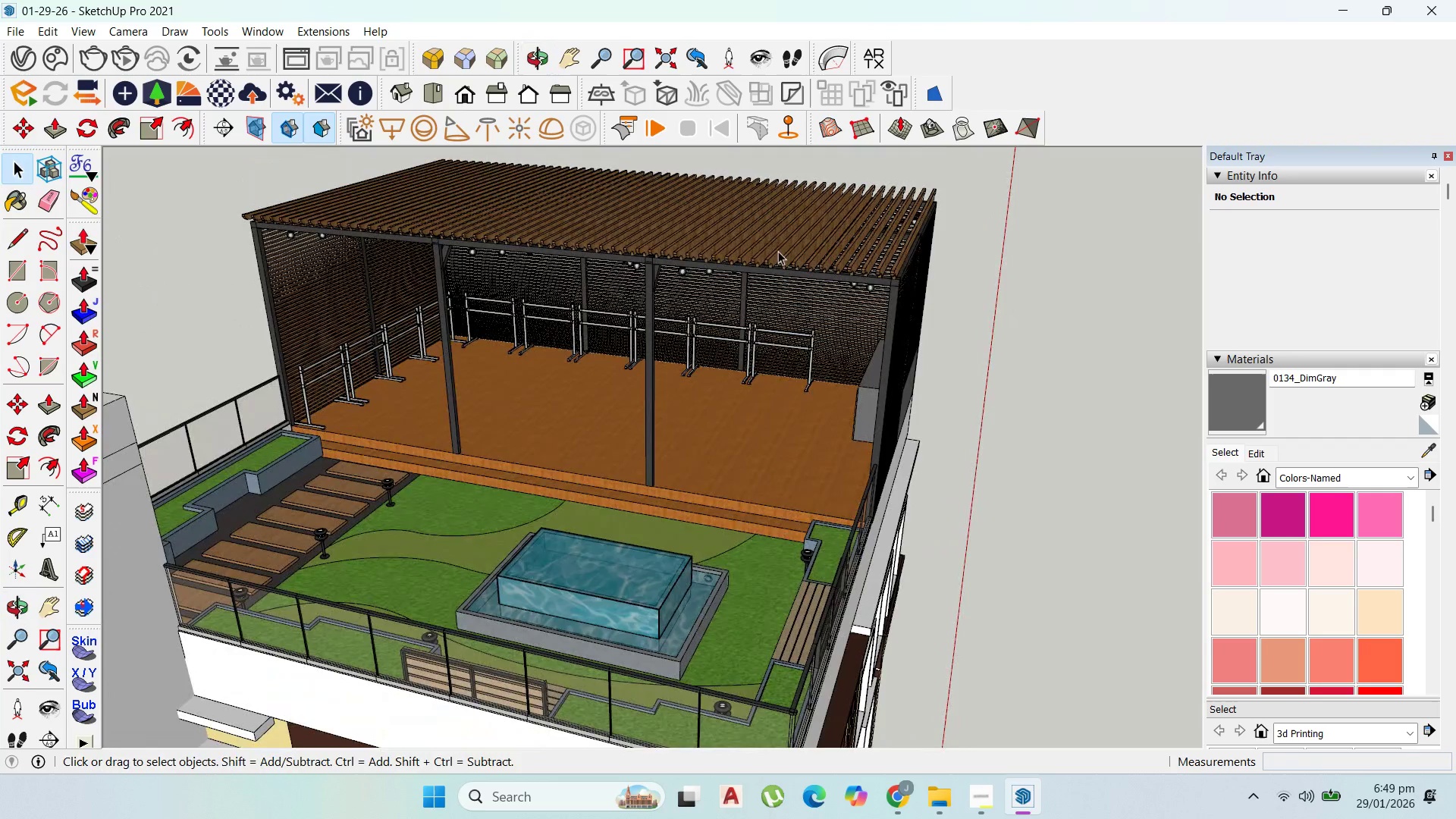 
scroll: coordinate [765, 265], scroll_direction: up, amount: 1.0
 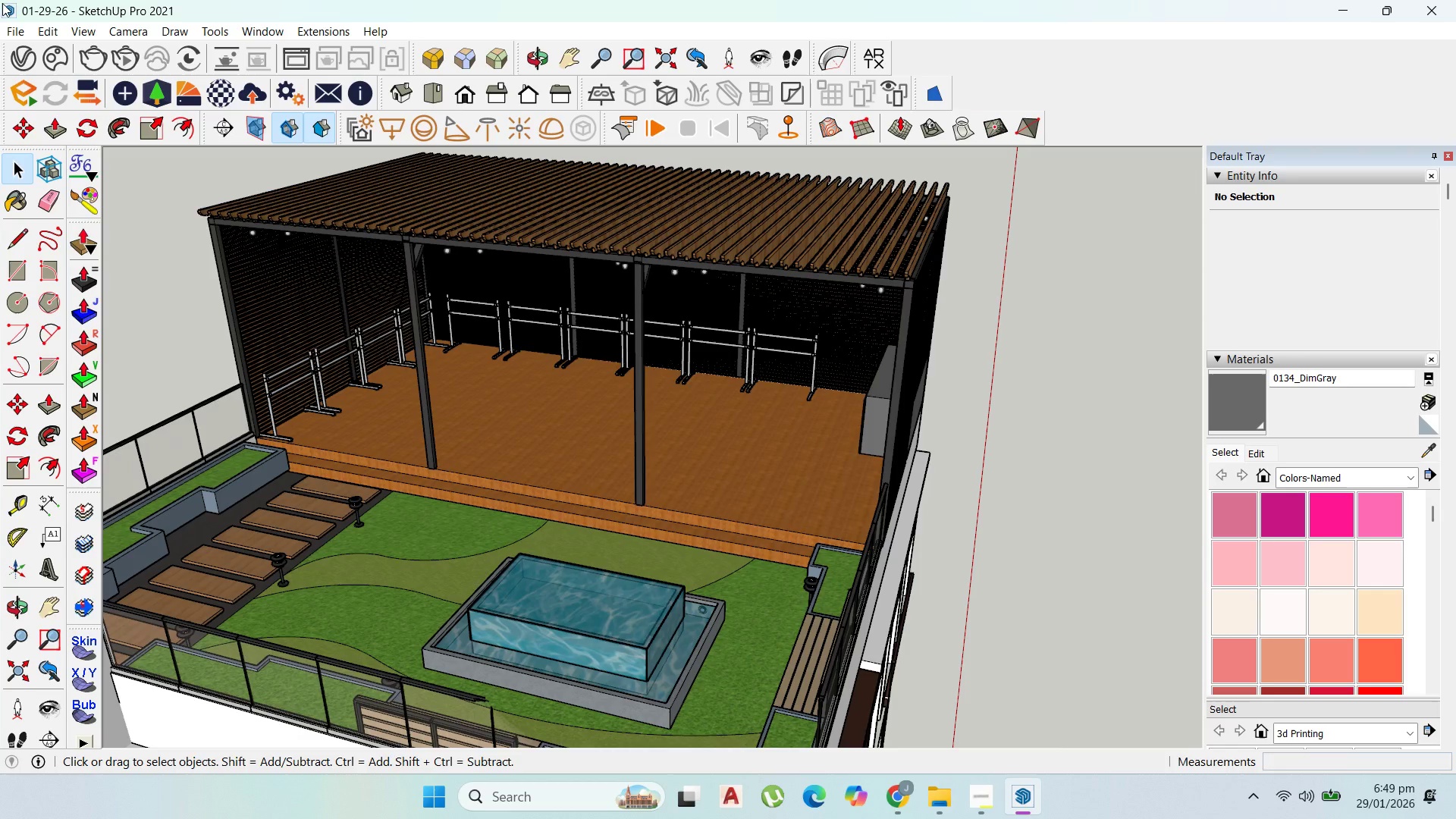 
left_click([11, 29])
 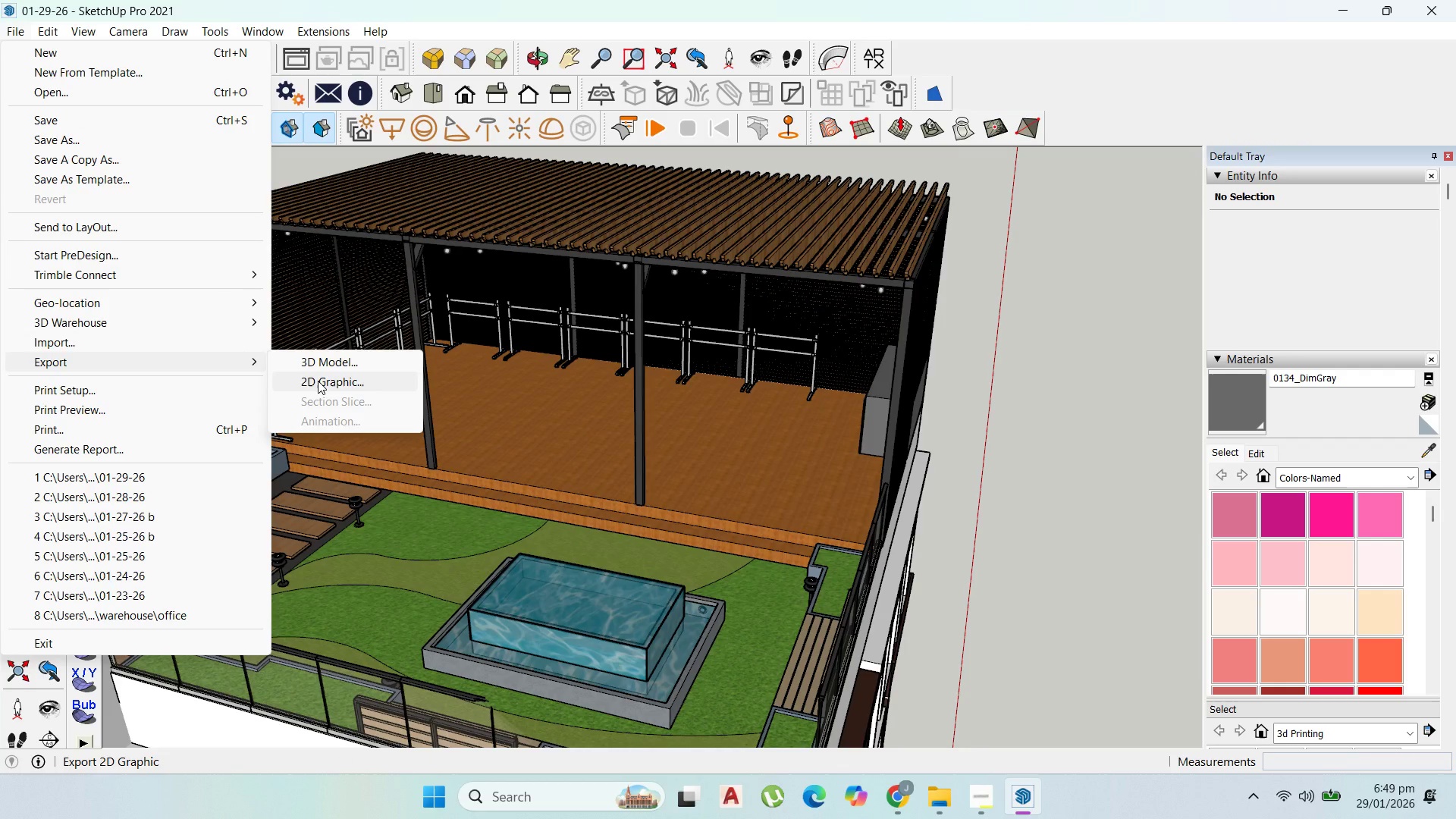 
mouse_move([199, 361])
 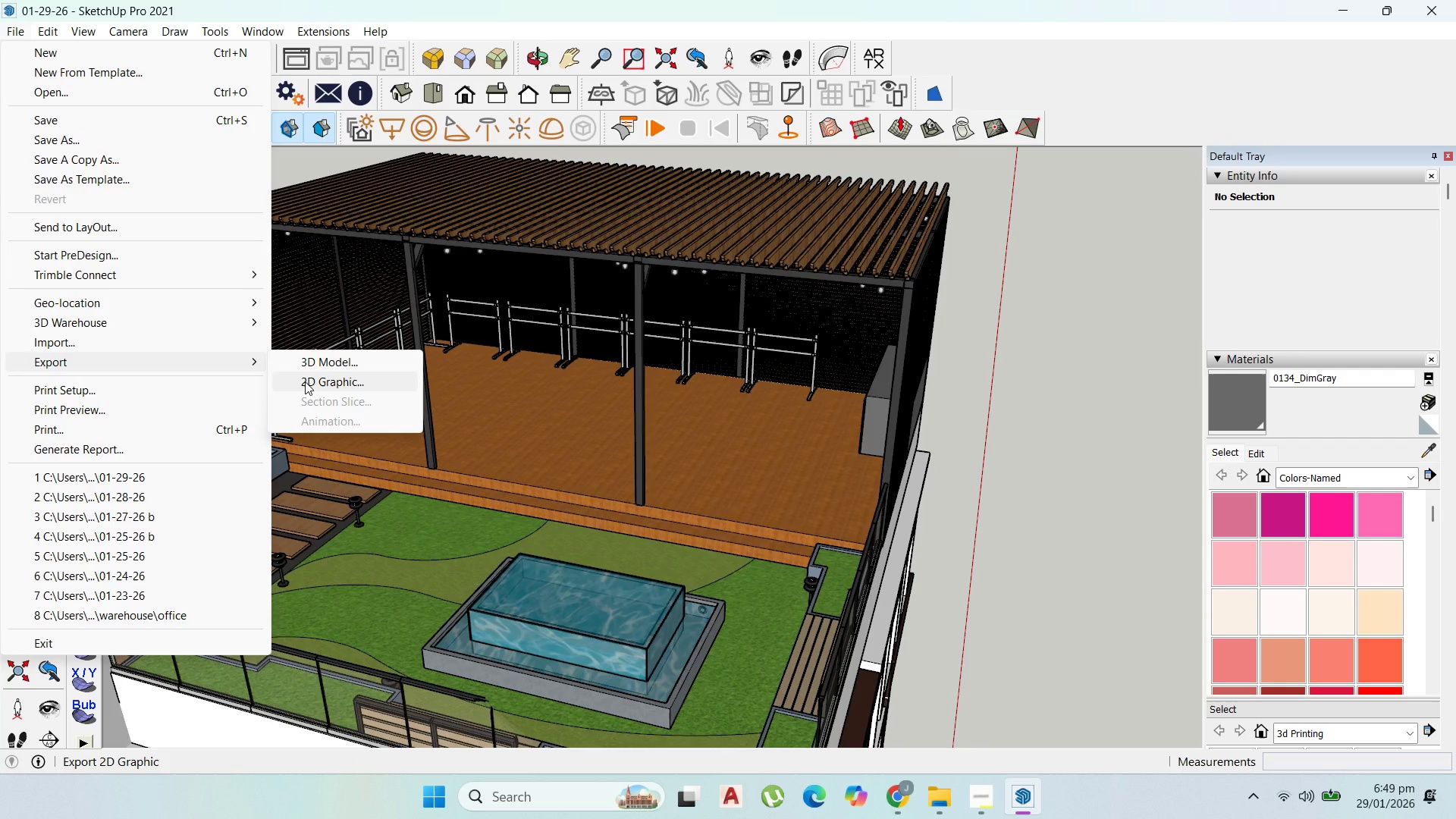 
left_click([305, 381])
 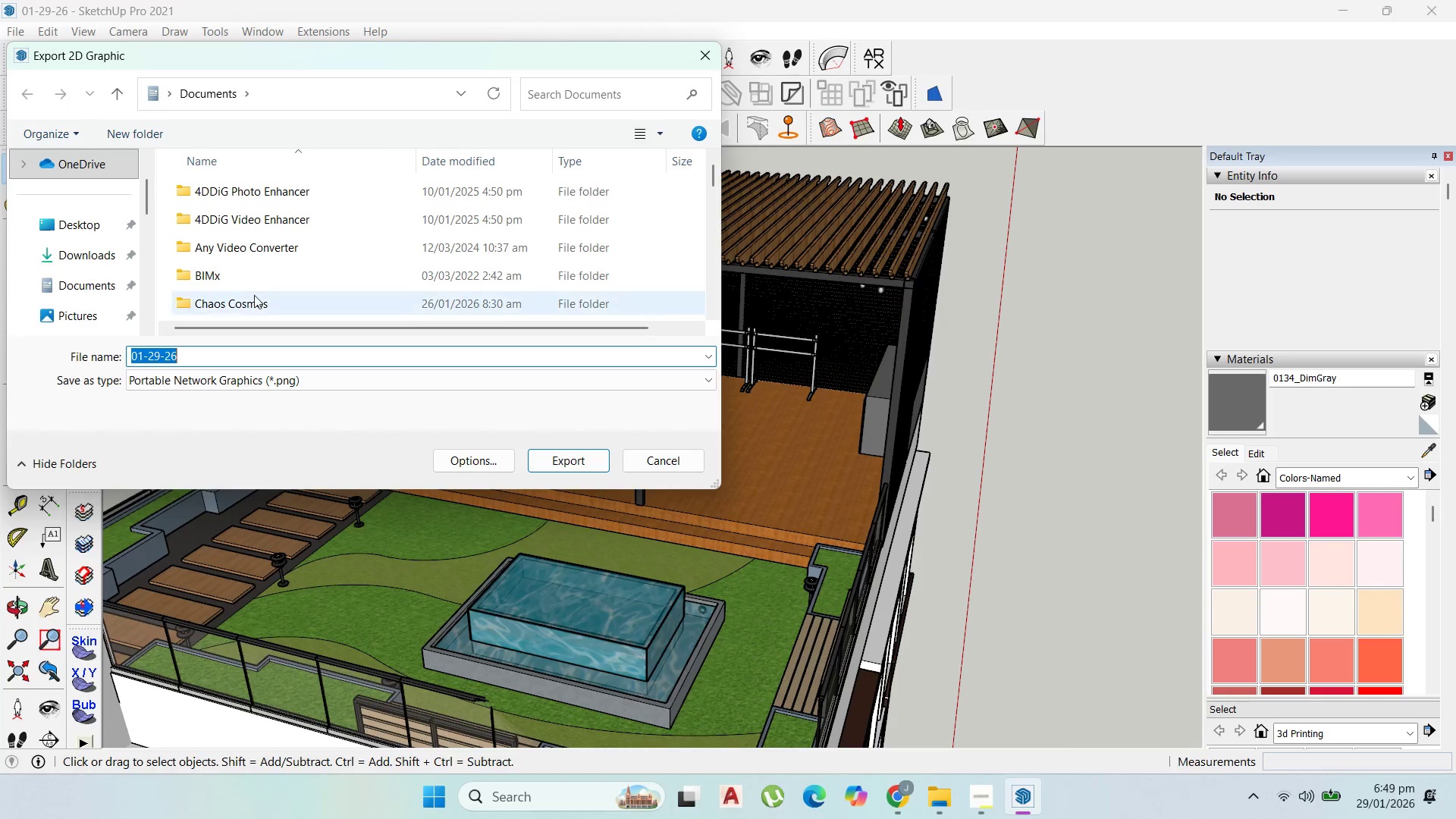 
scroll: coordinate [77, 297], scroll_direction: down, amount: 4.0
 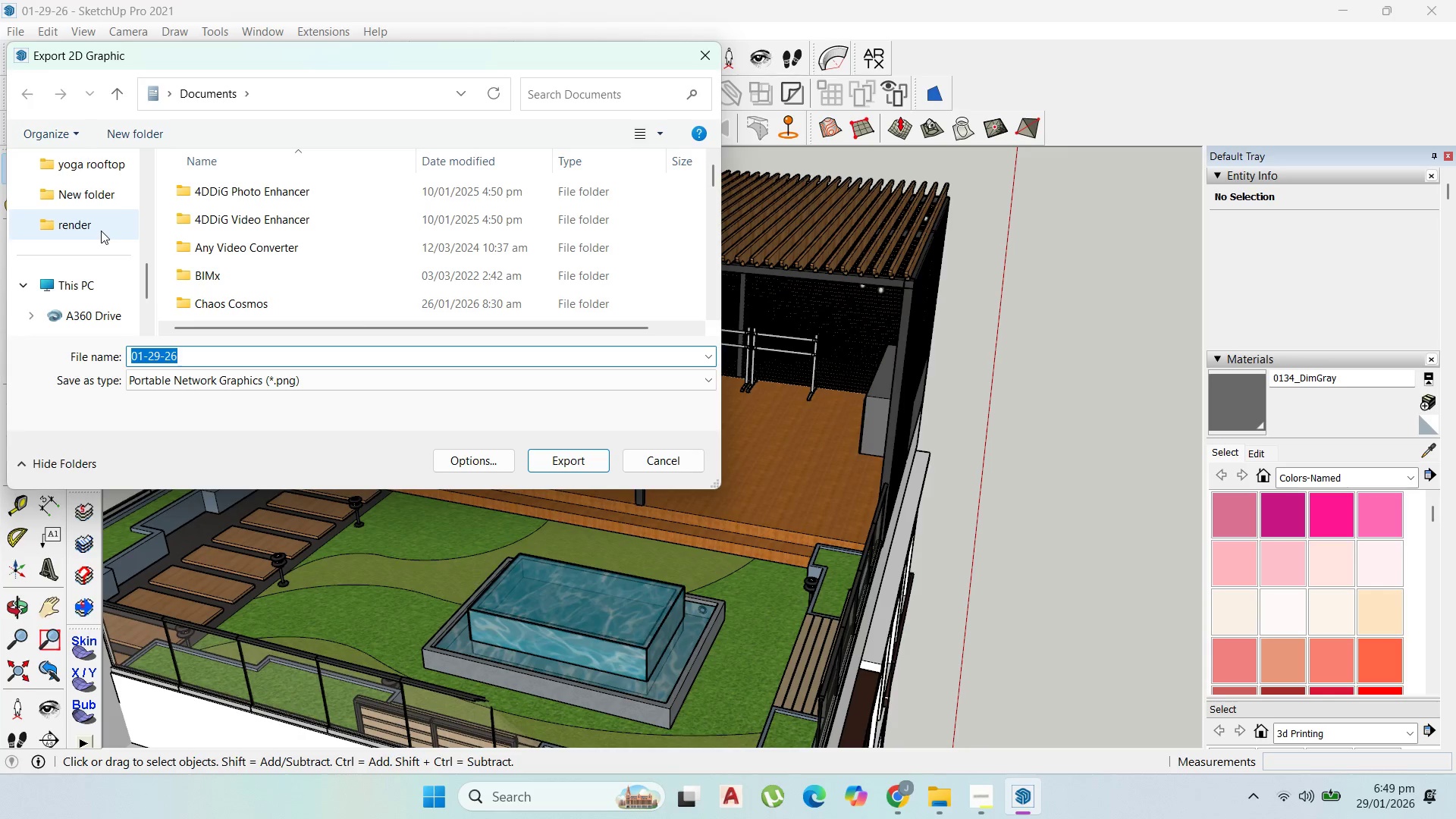 
left_click([101, 231])
 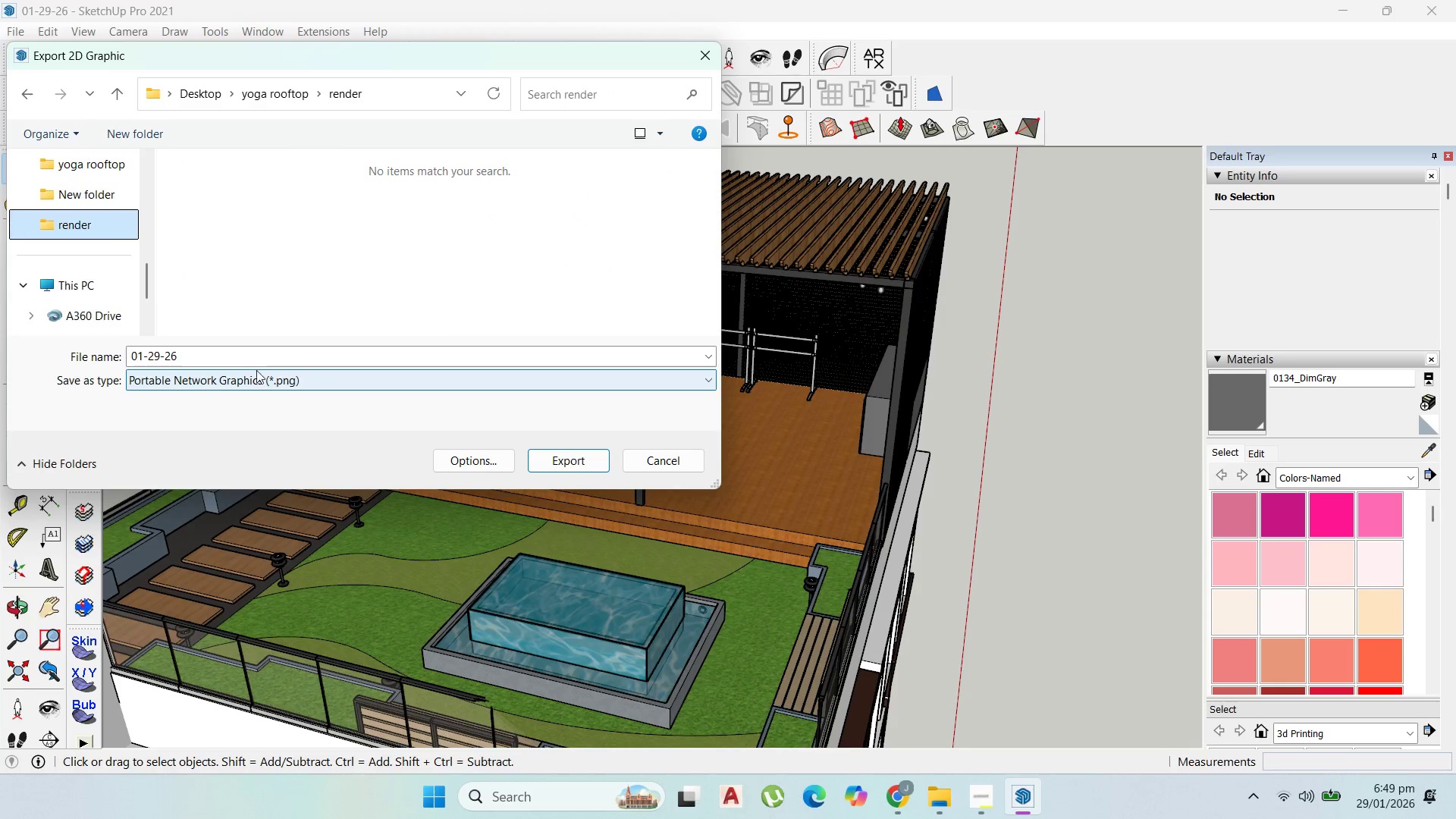 
left_click([232, 357])
 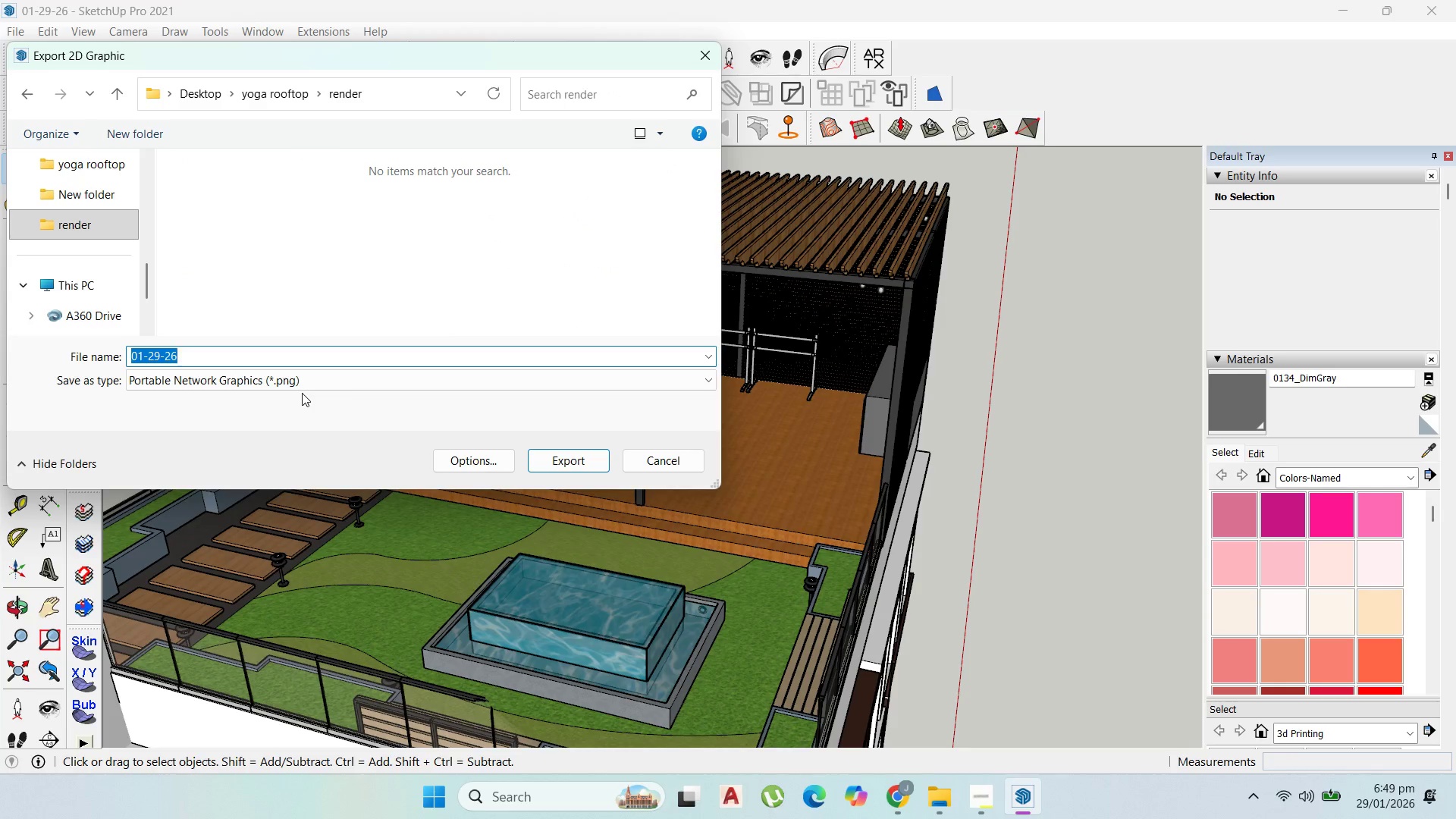 
left_click([263, 379])
 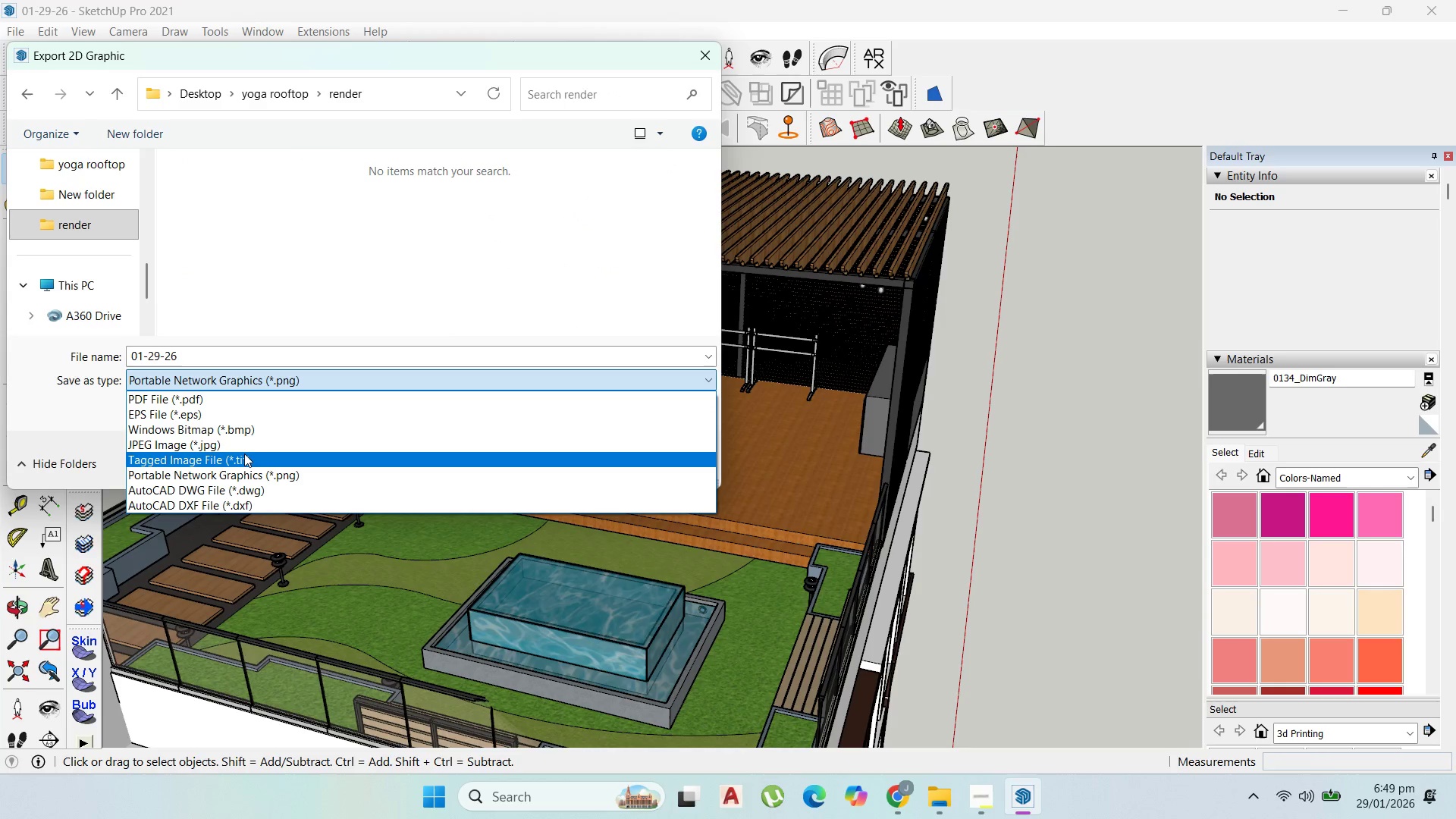 
left_click([240, 443])
 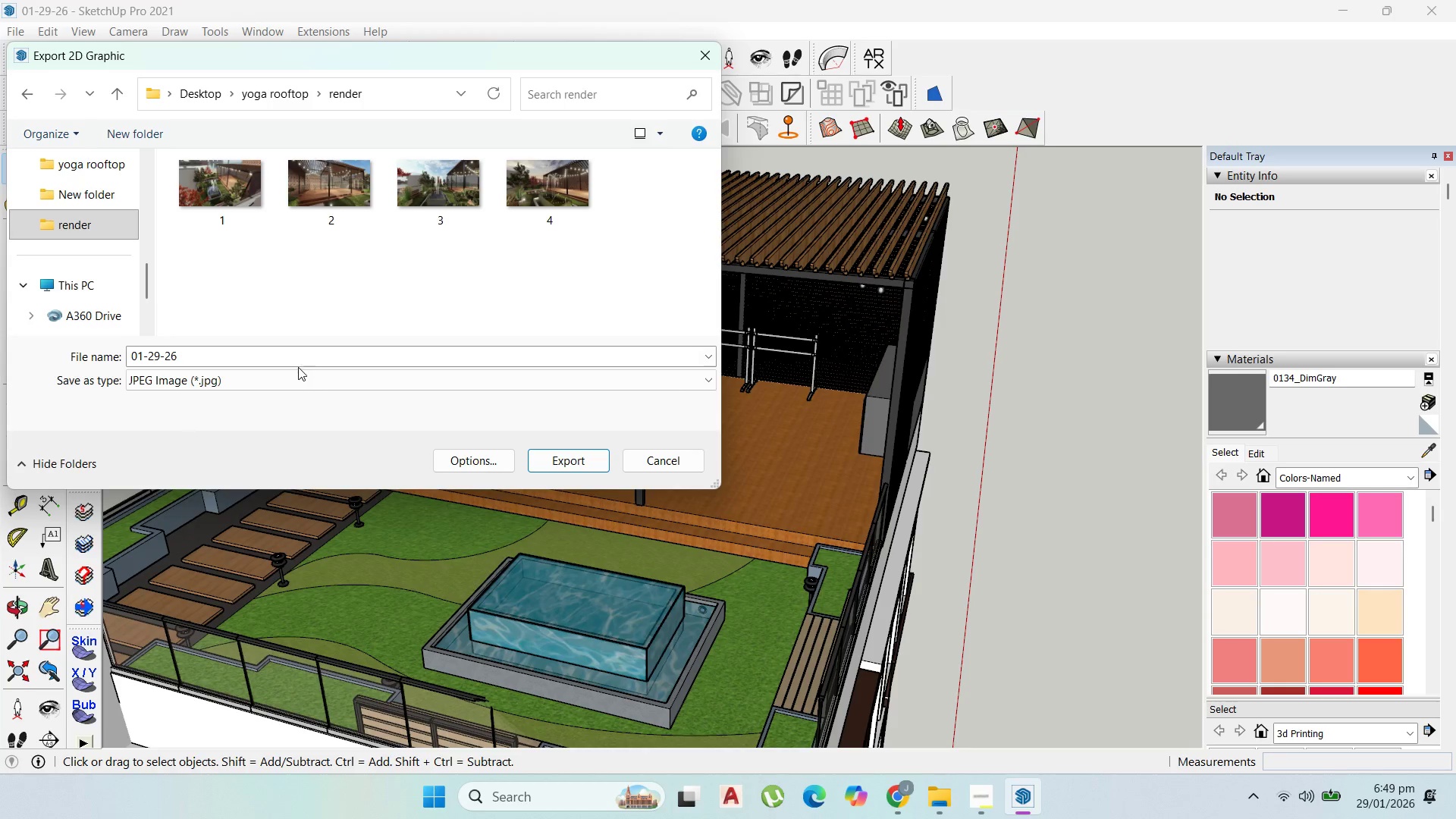 
left_click([286, 363])
 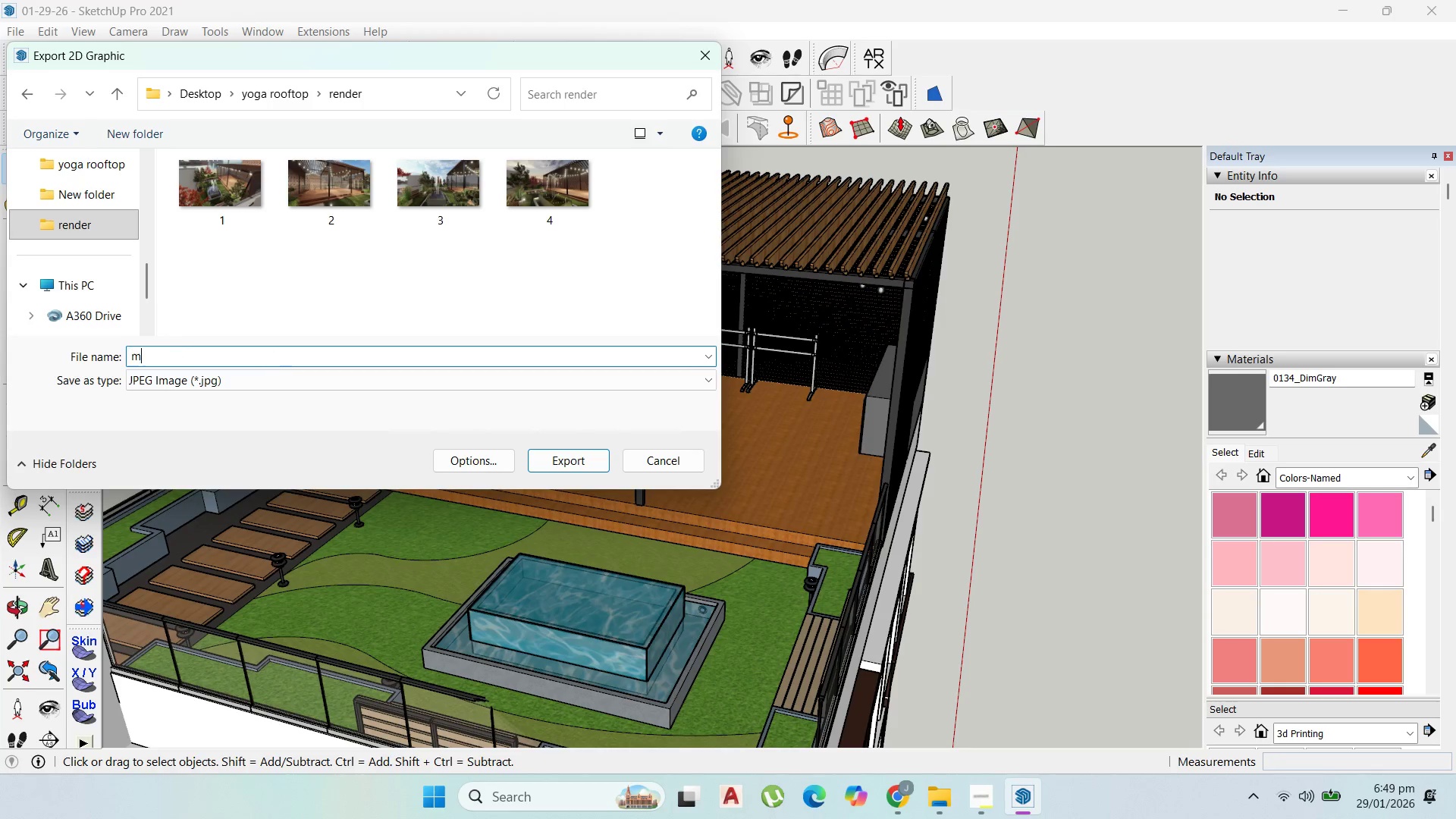 
type(material board)
 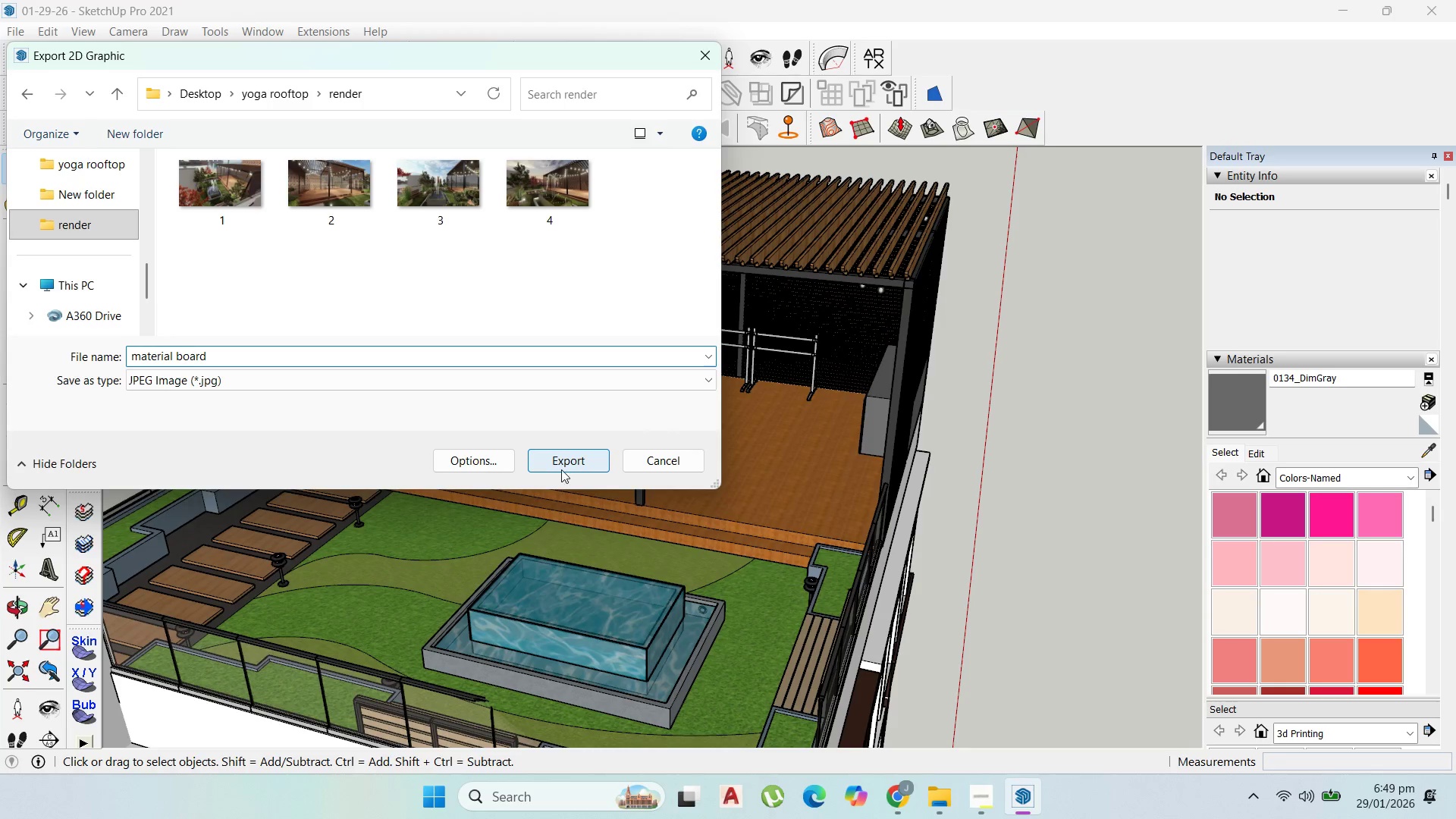 
left_click([577, 466])
 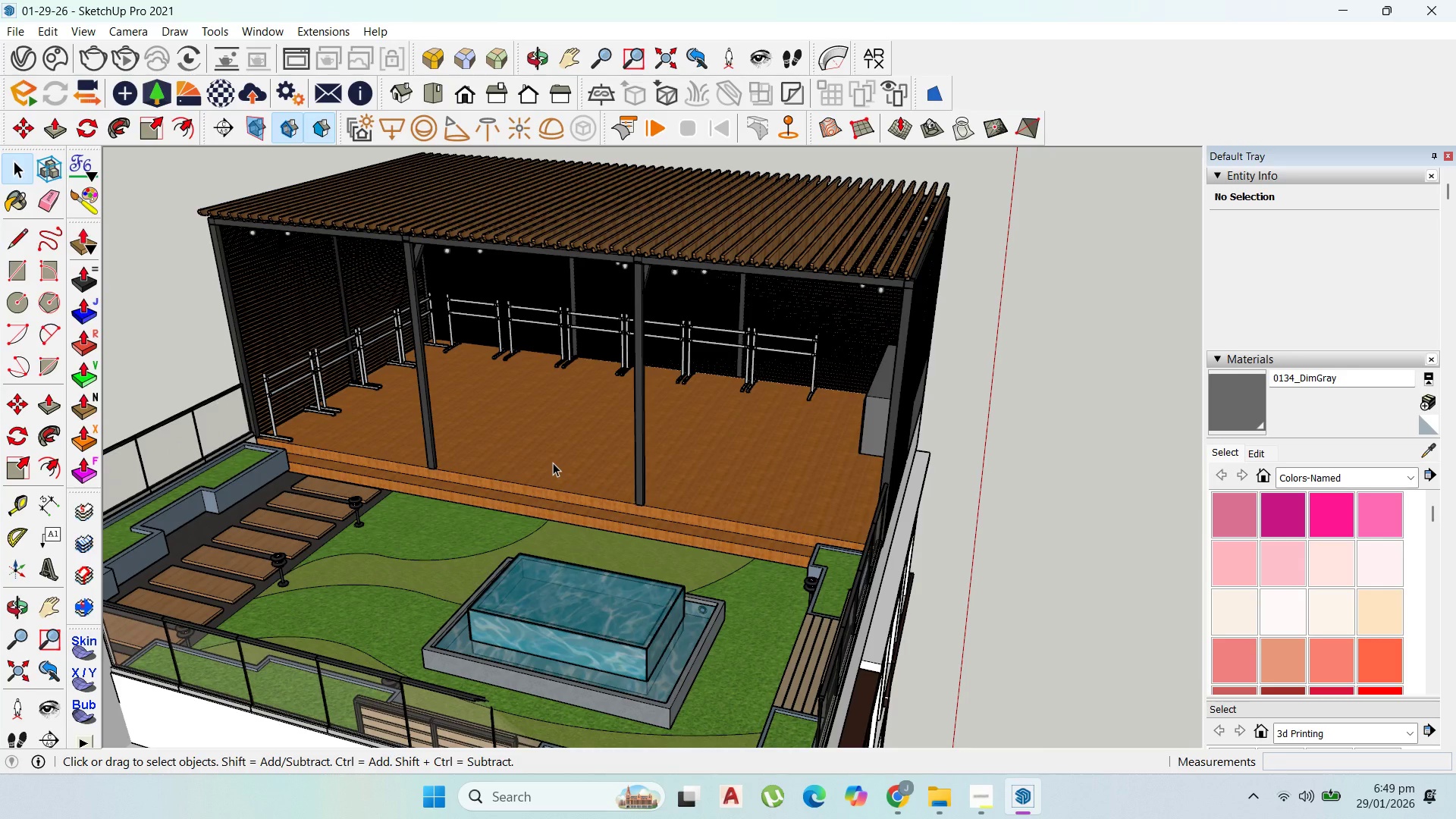 
wait(5.75)
 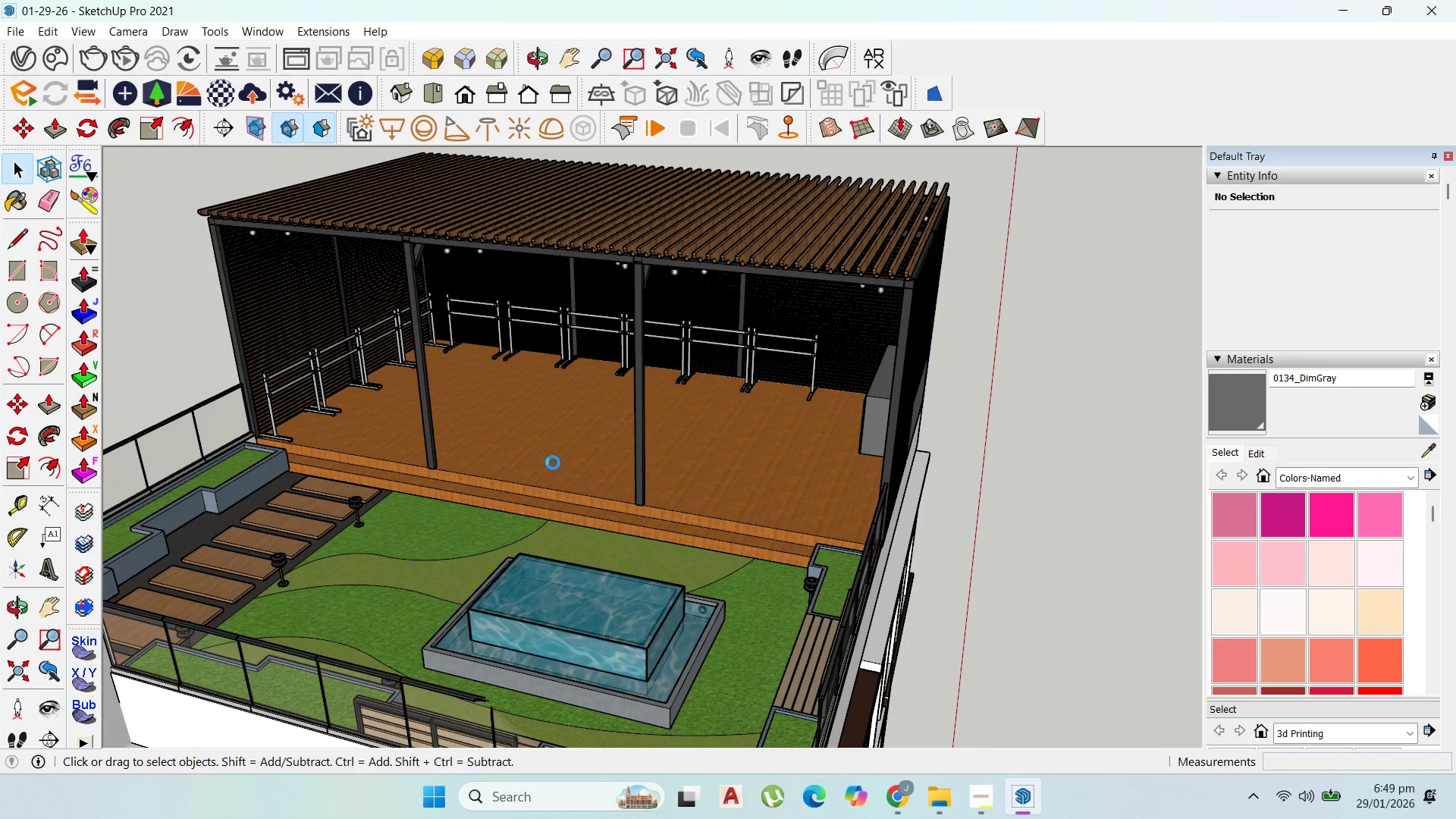 
scroll: coordinate [401, 544], scroll_direction: down, amount: 1.0
 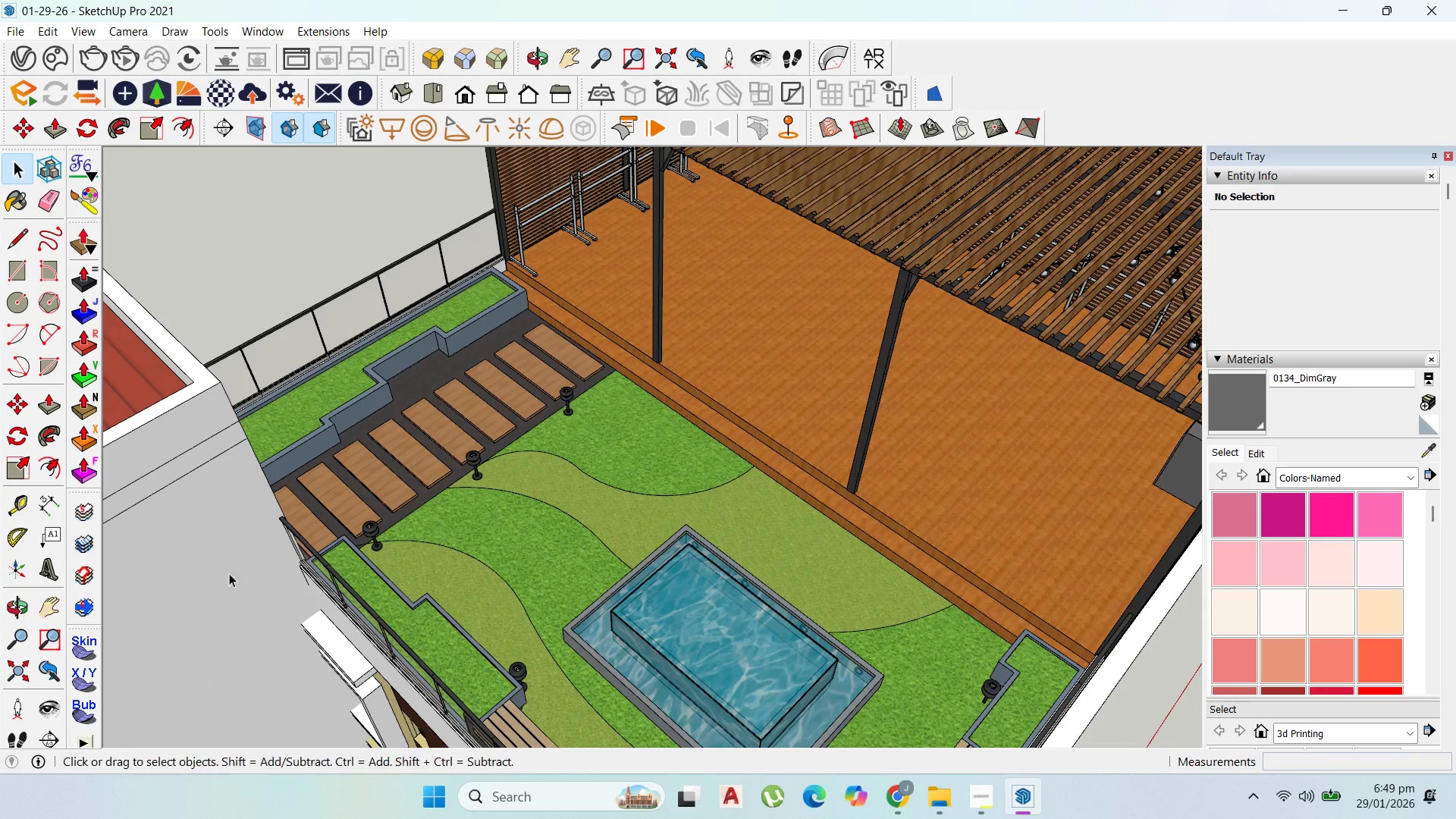 
scroll: coordinate [393, 458], scroll_direction: up, amount: 3.0
 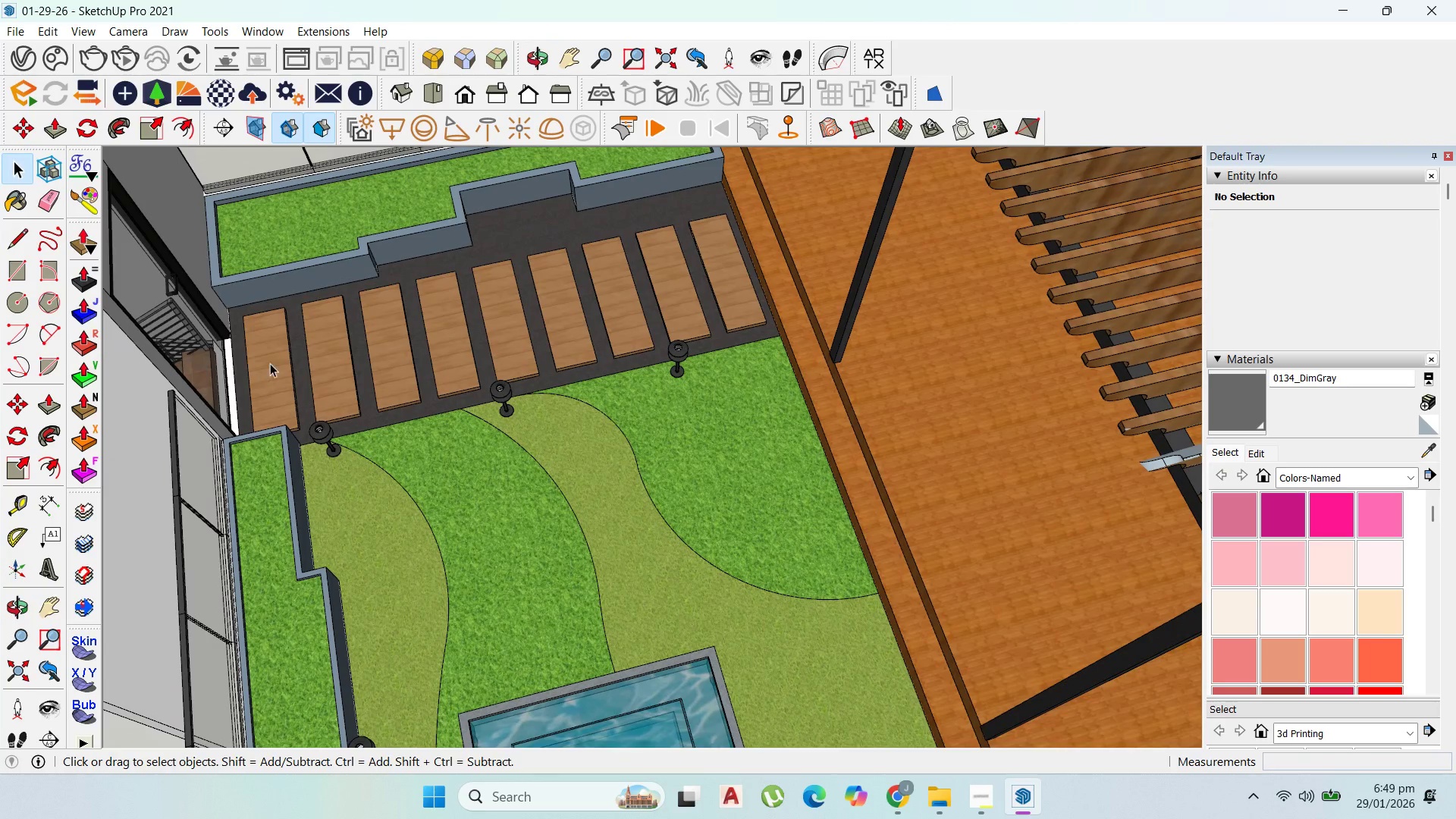 
double_click([271, 362])
 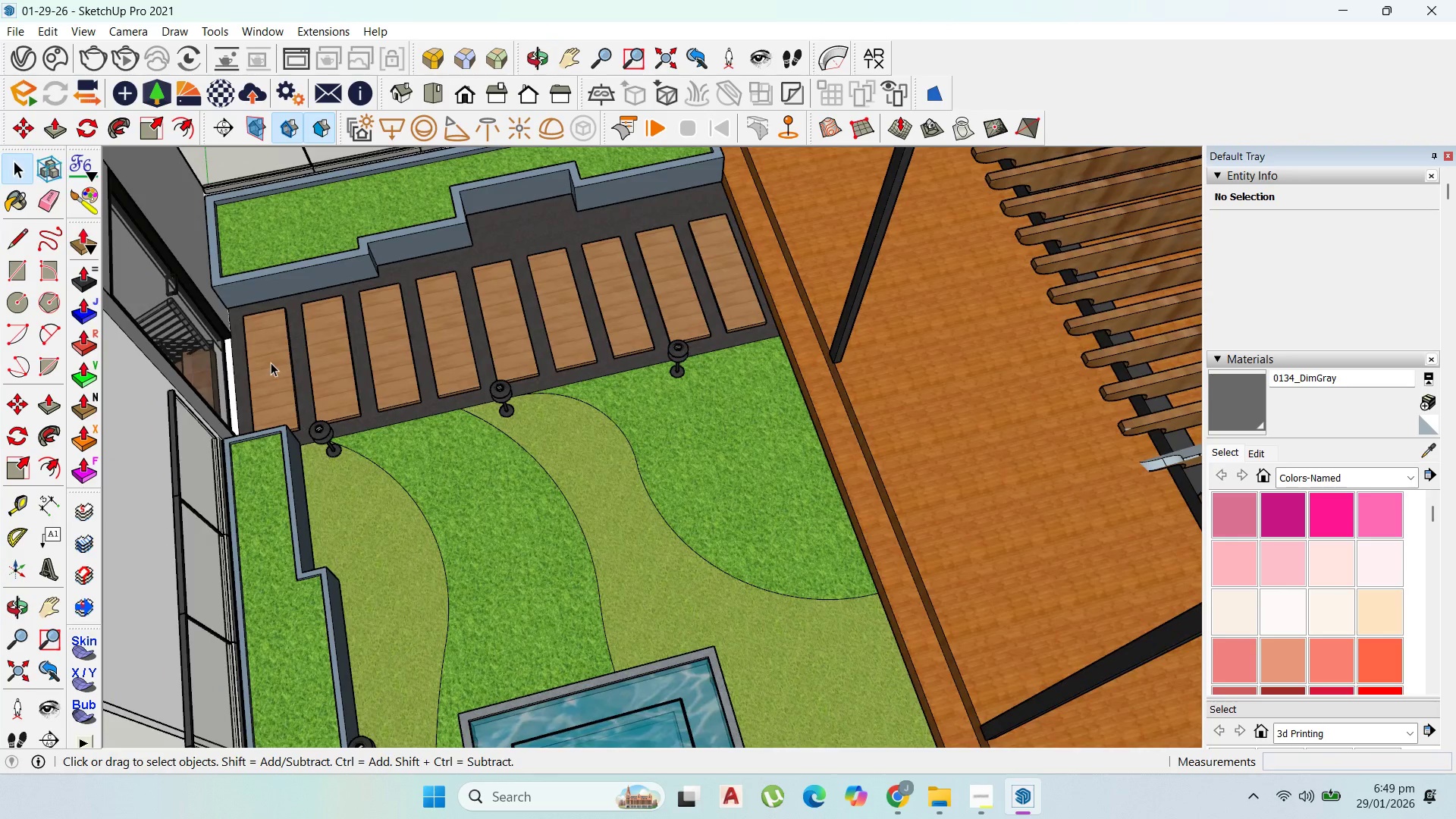 
triple_click([271, 362])
 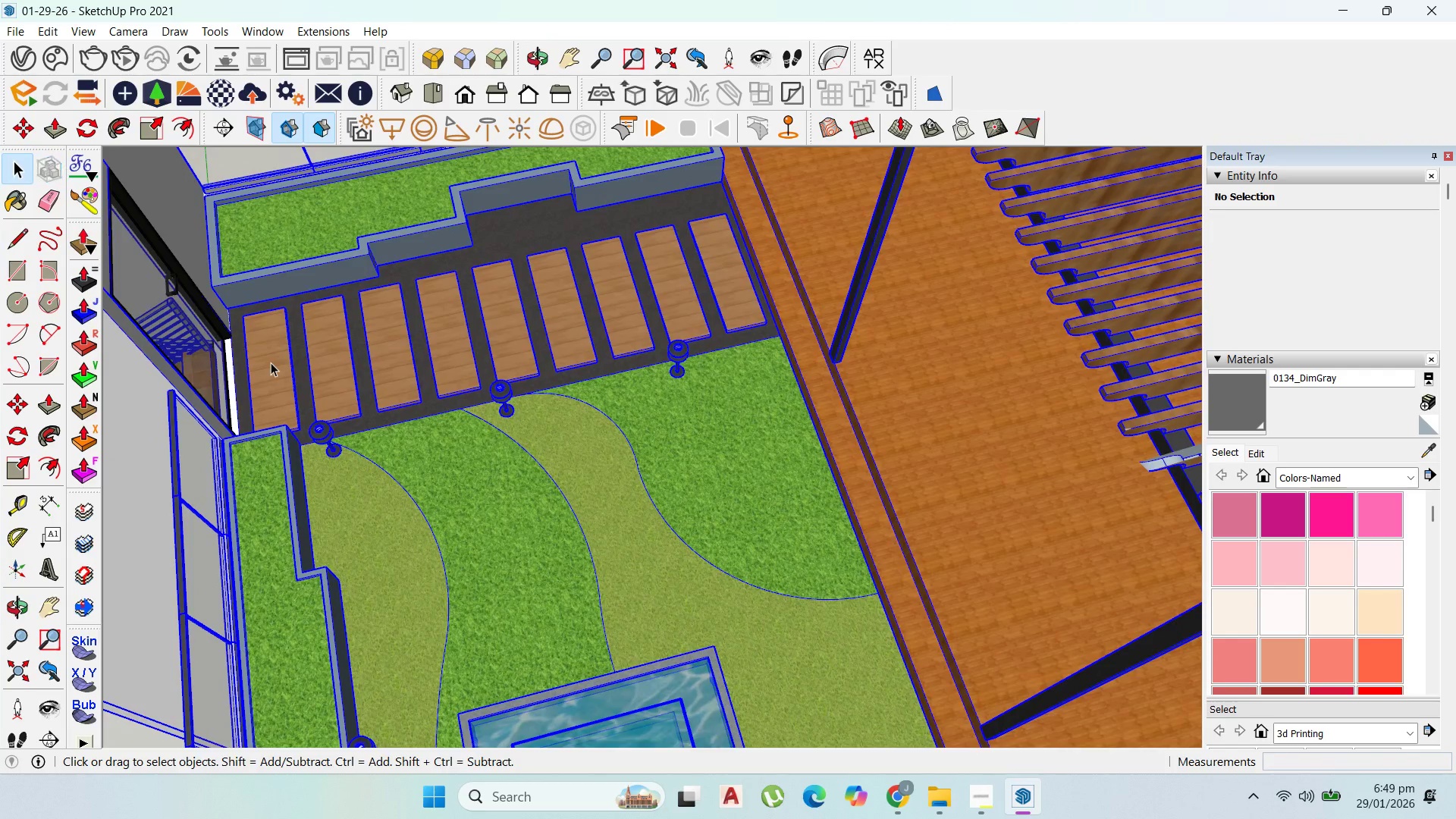 
triple_click([271, 362])
 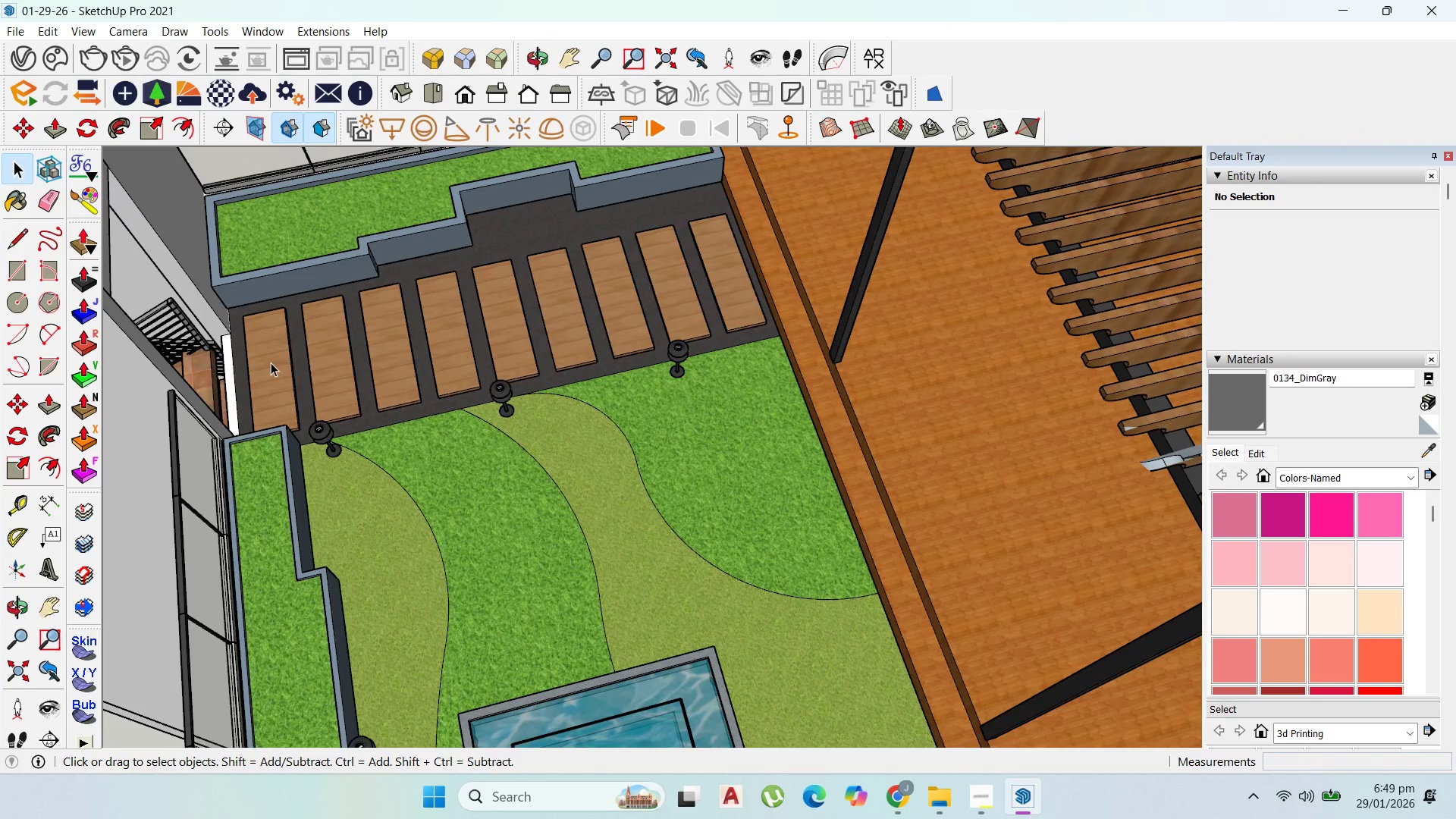 
triple_click([271, 362])
 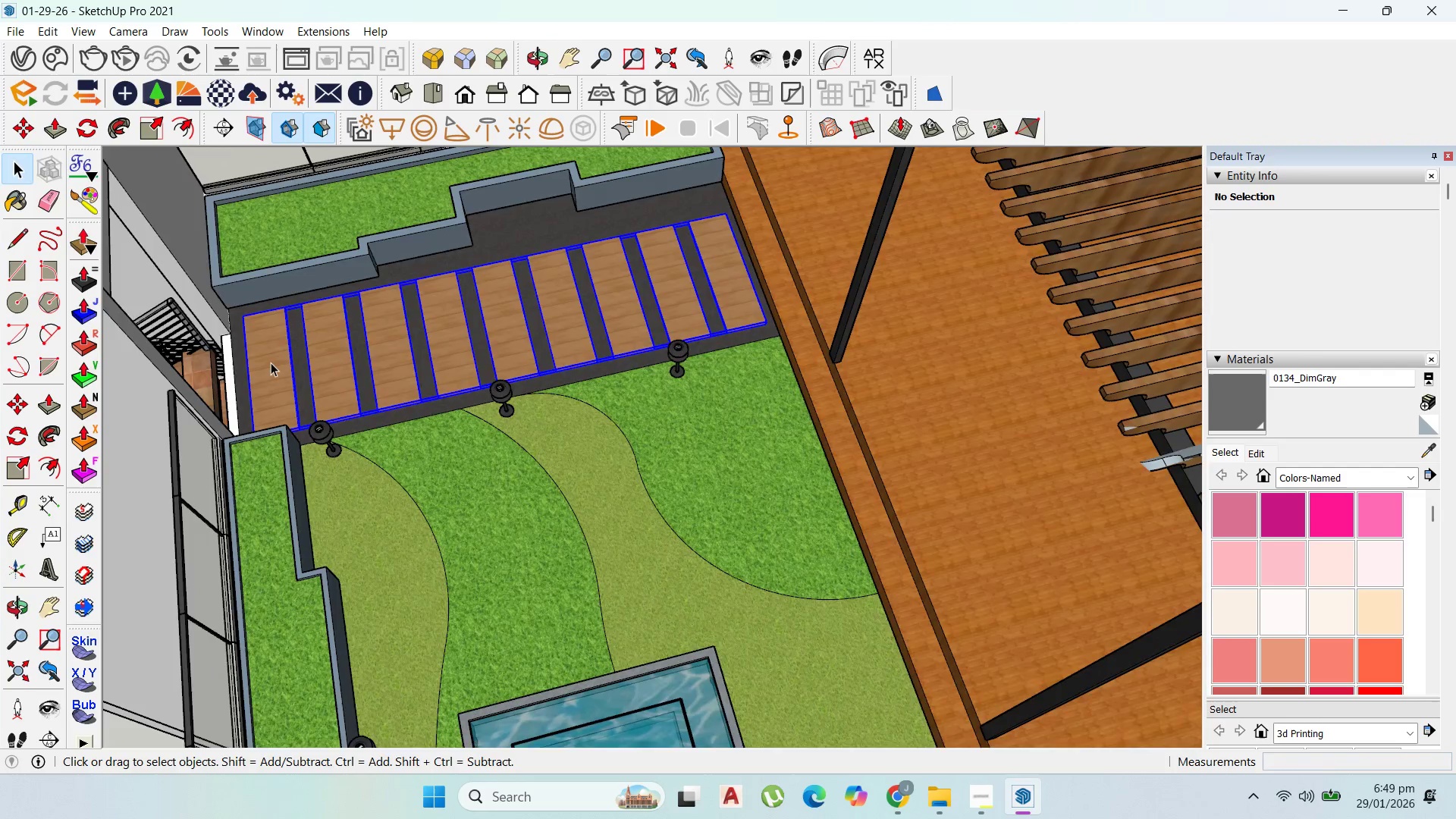 
triple_click([271, 362])
 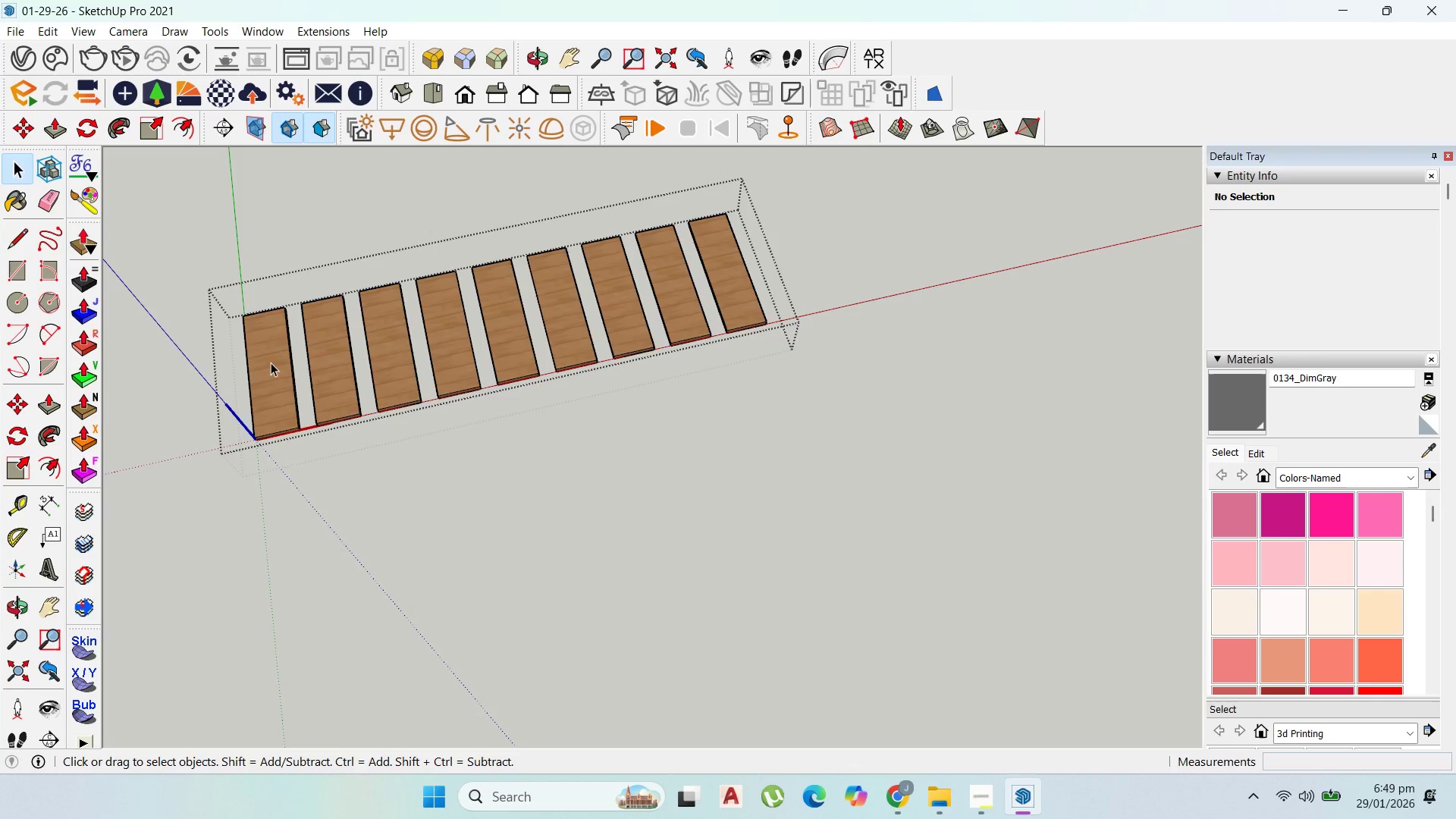 
triple_click([271, 362])
 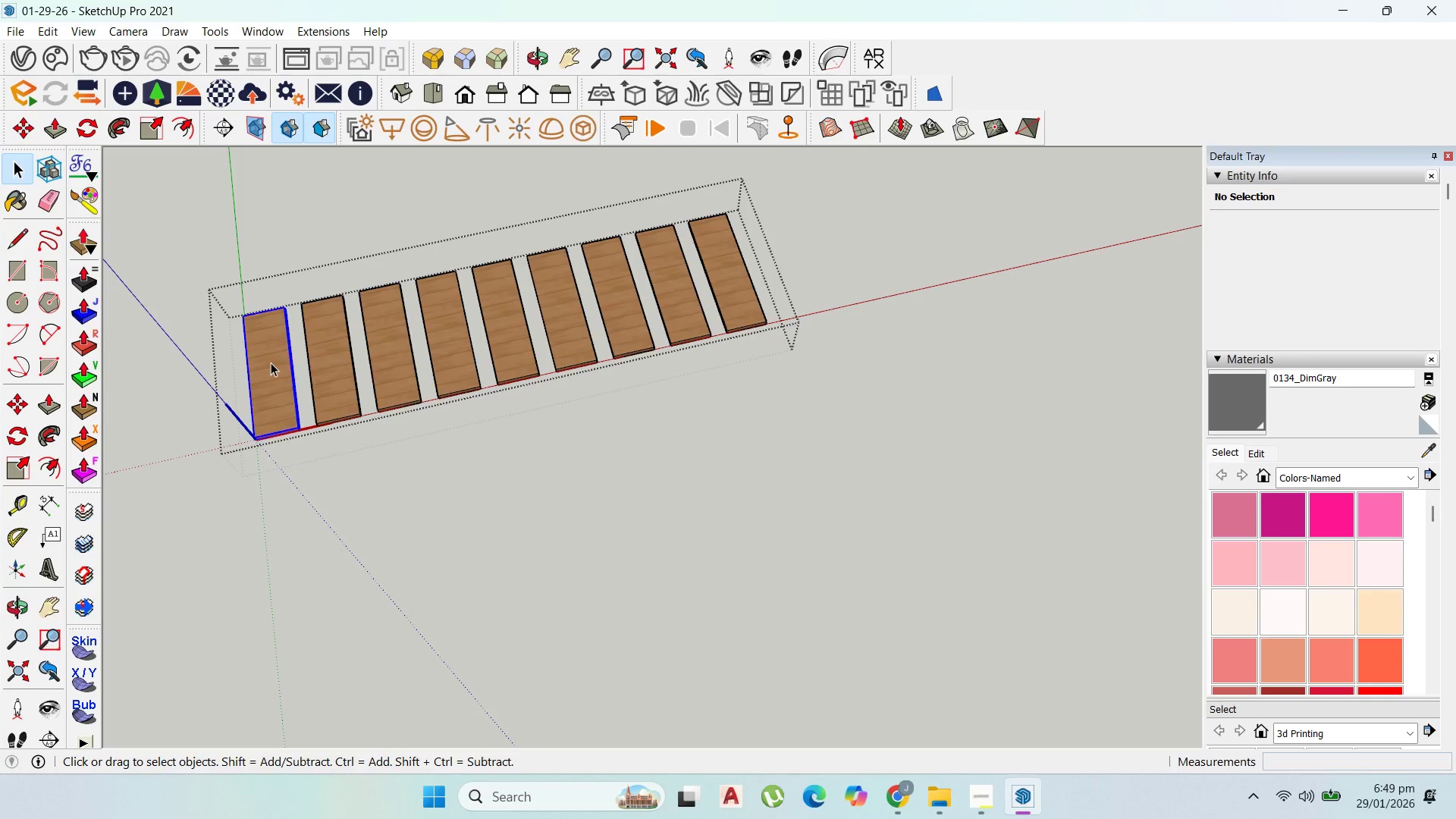 
triple_click([271, 362])
 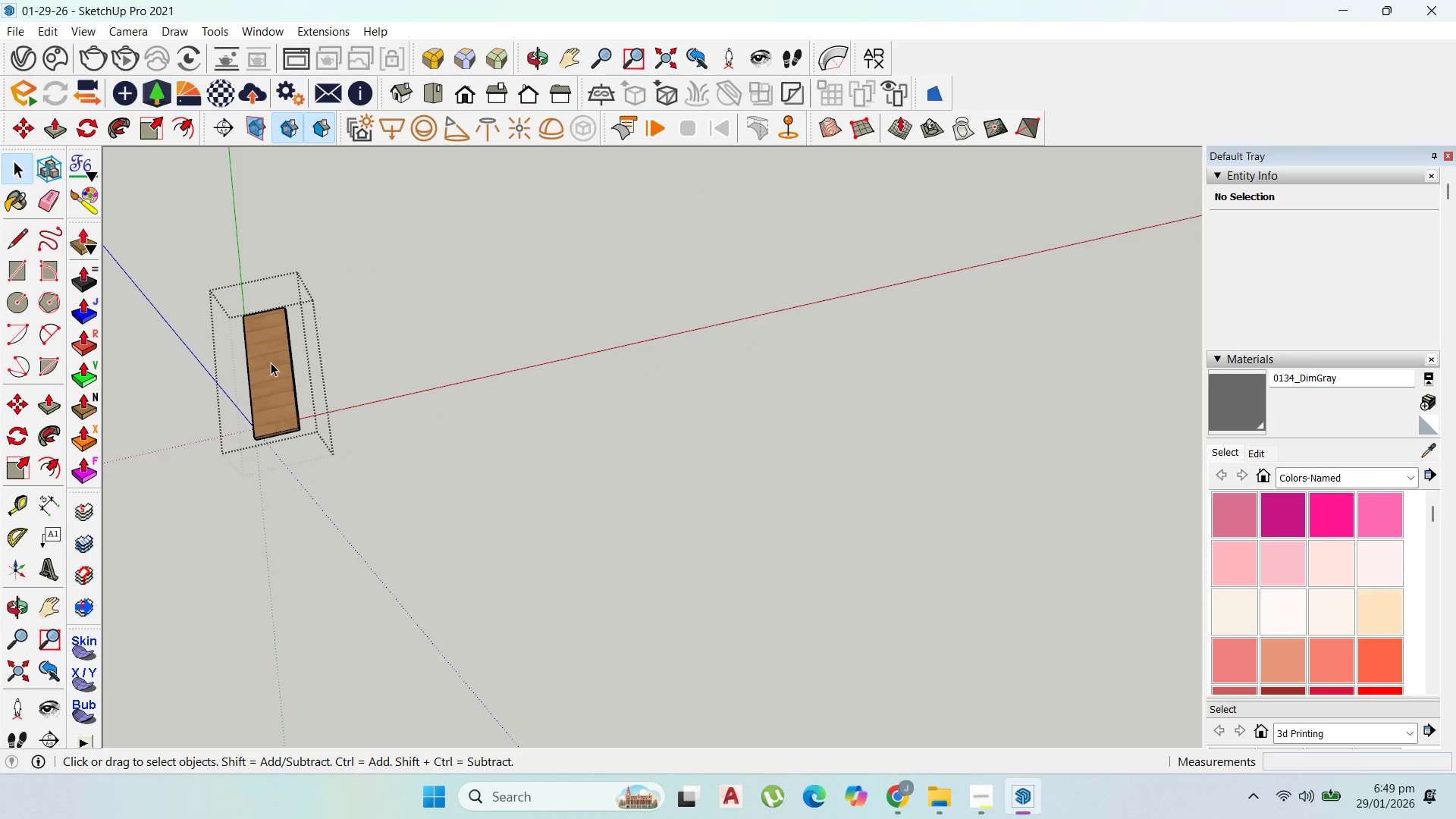 
triple_click([271, 362])
 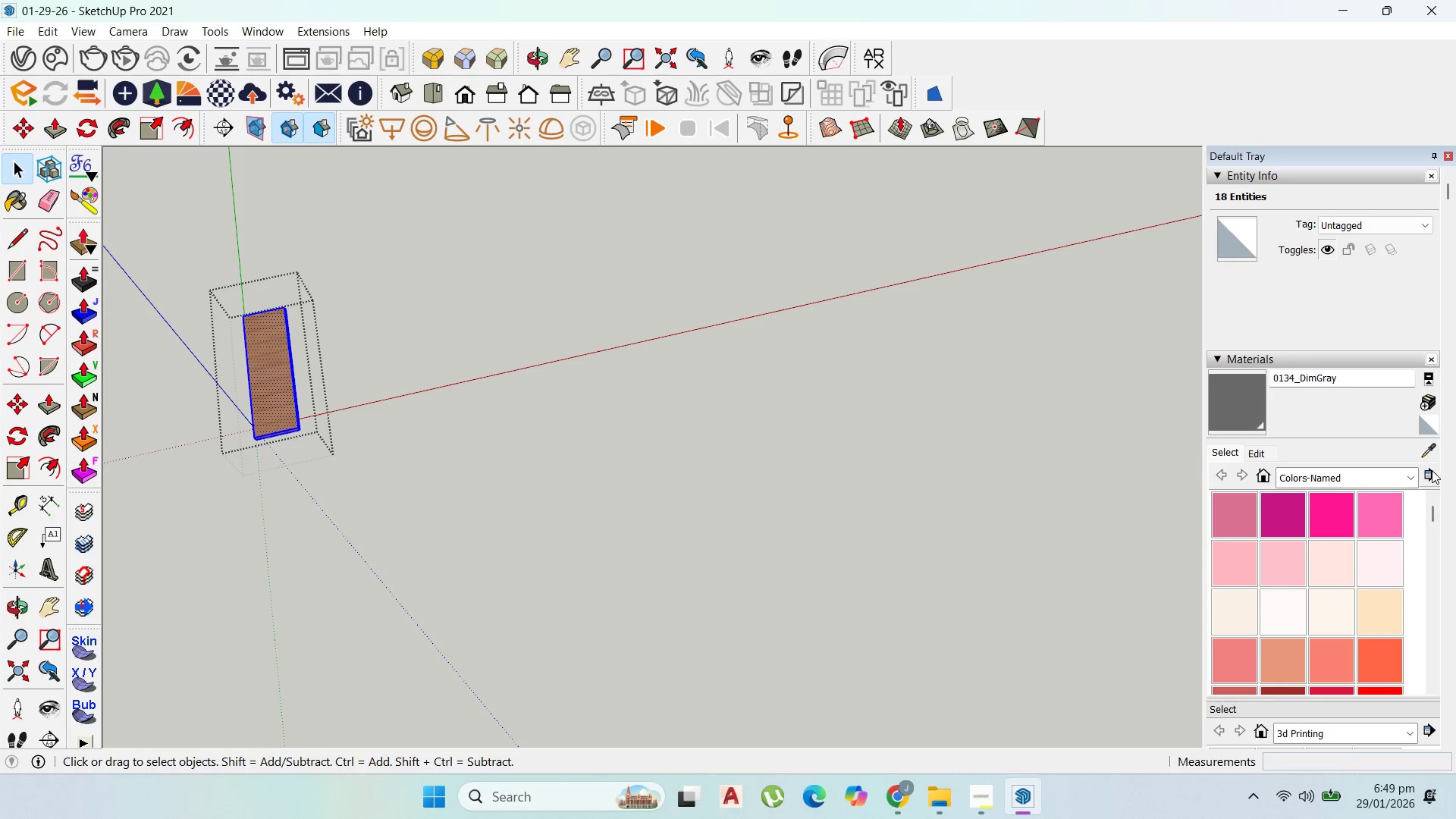 
hold_key(key=Escape, duration=14.66)
 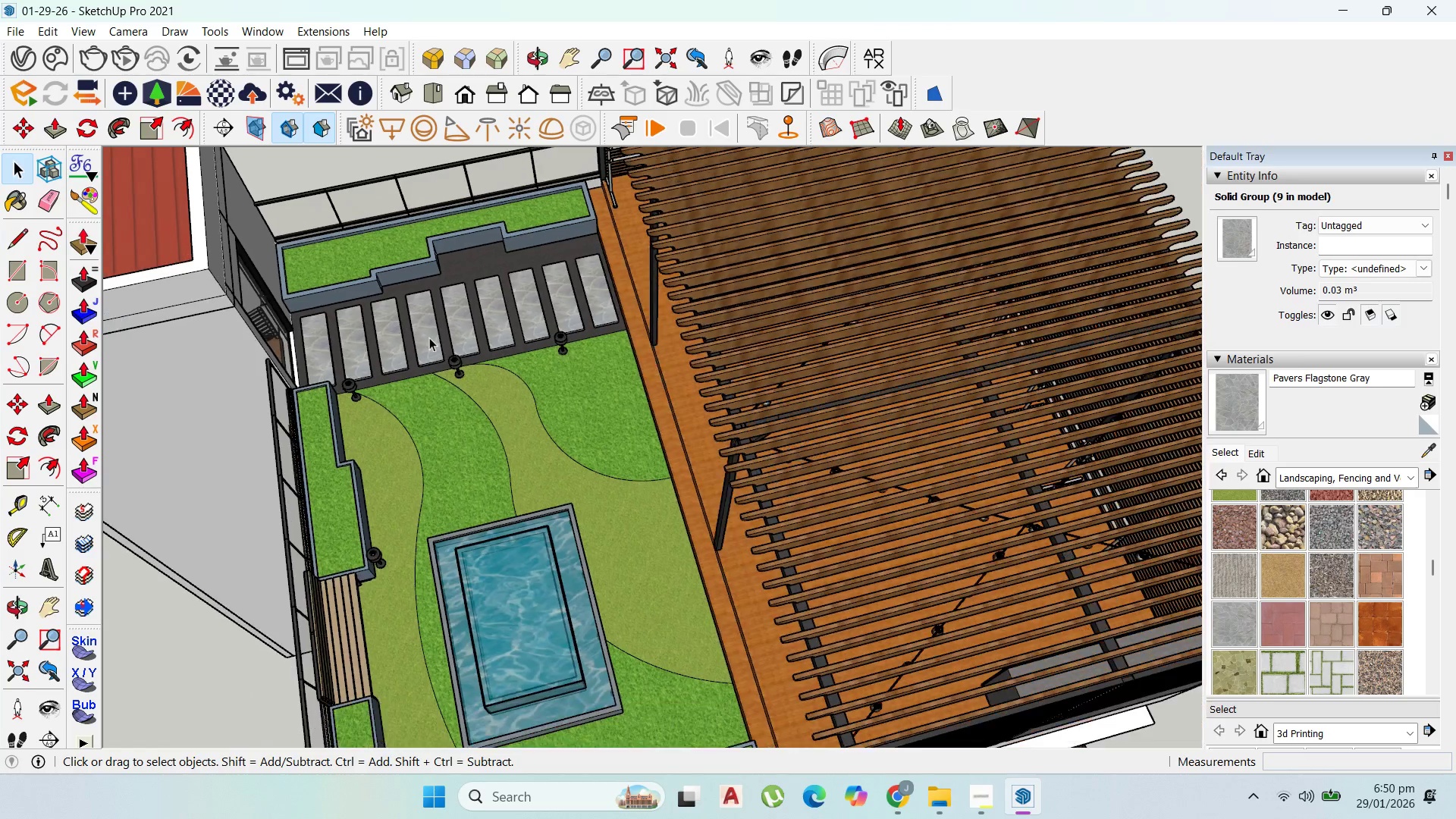 
scroll: coordinate [693, 445], scroll_direction: down, amount: 1.0
 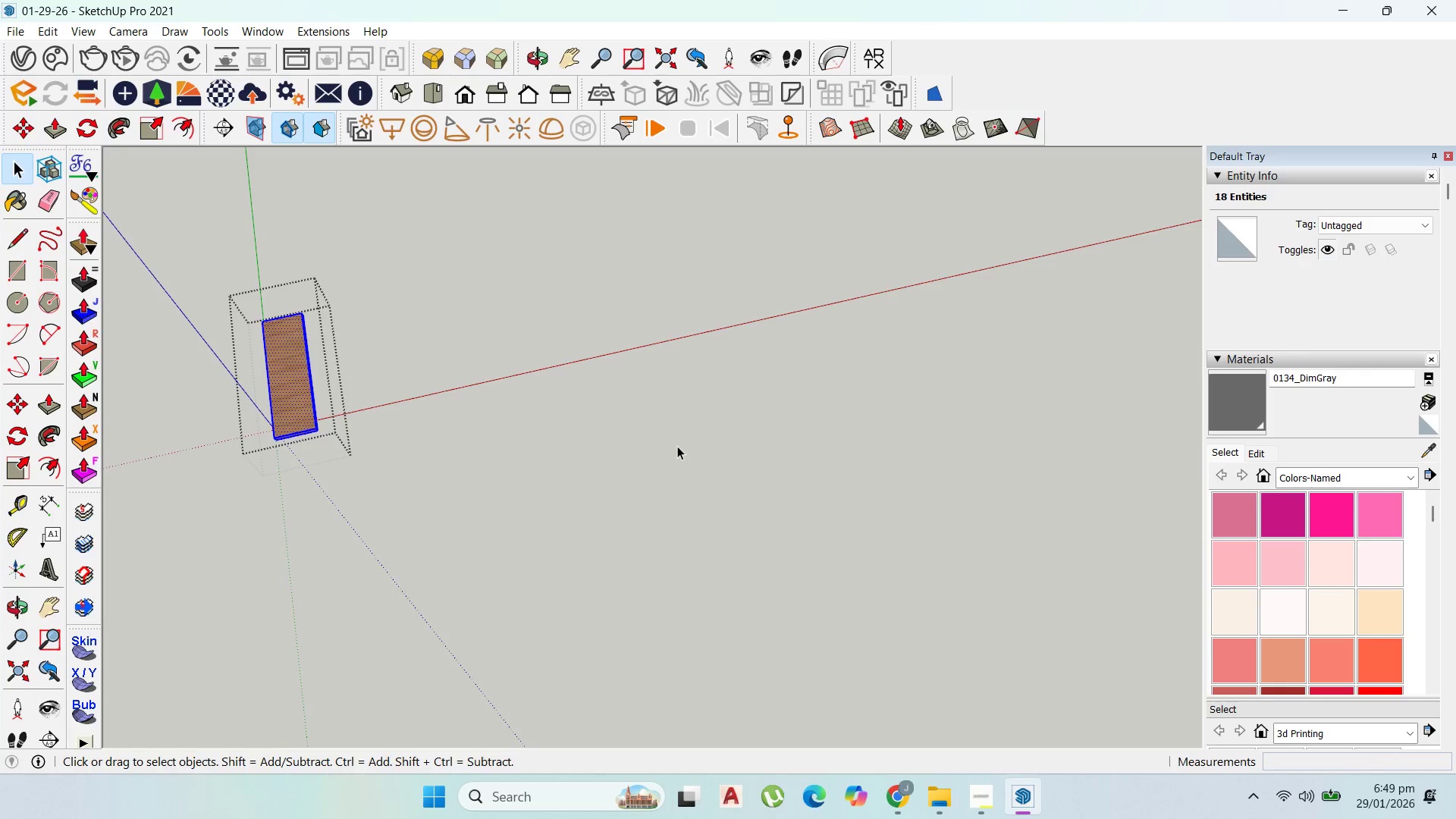 
left_click([1332, 652])
 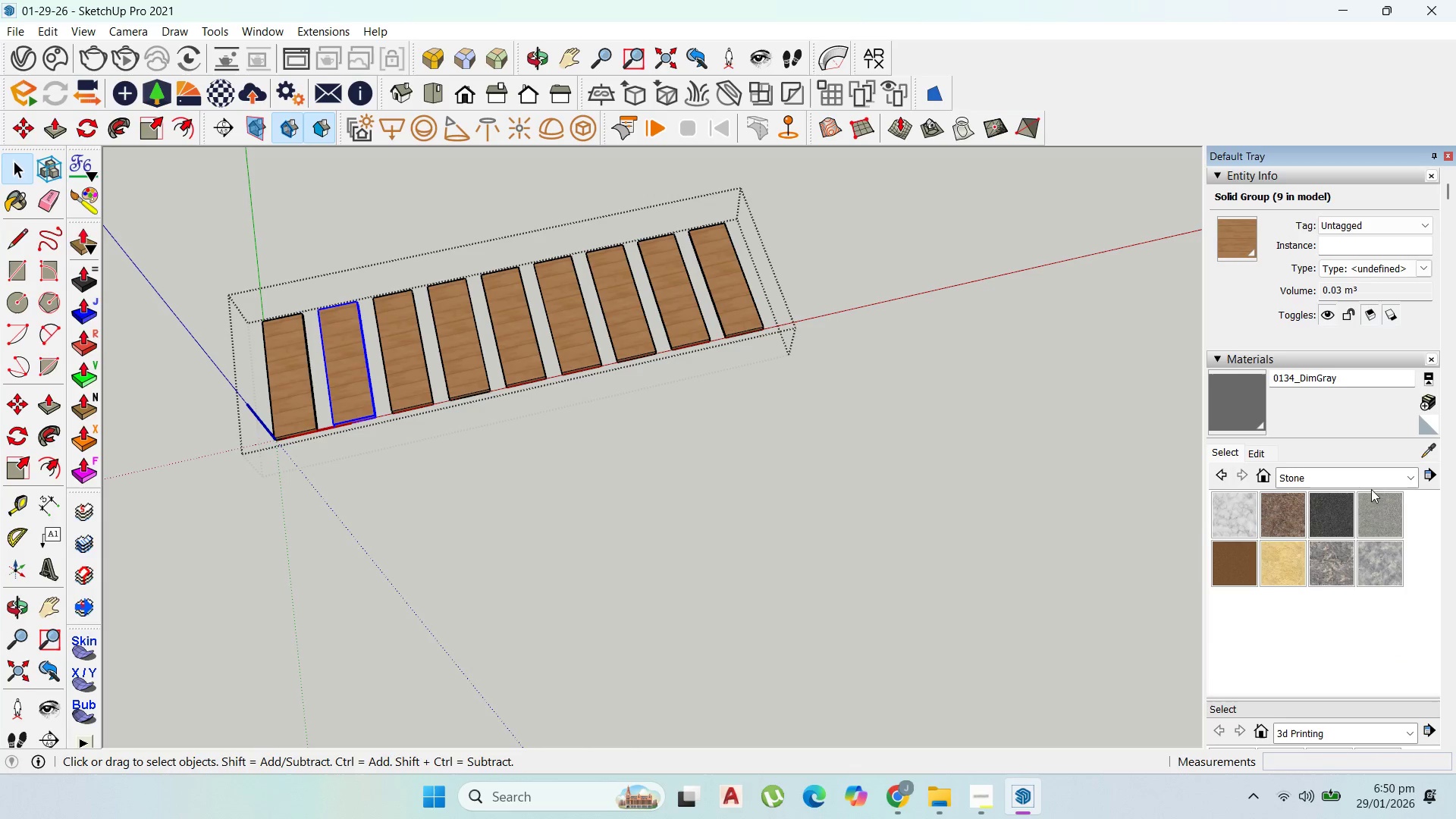 
left_click([1417, 482])
 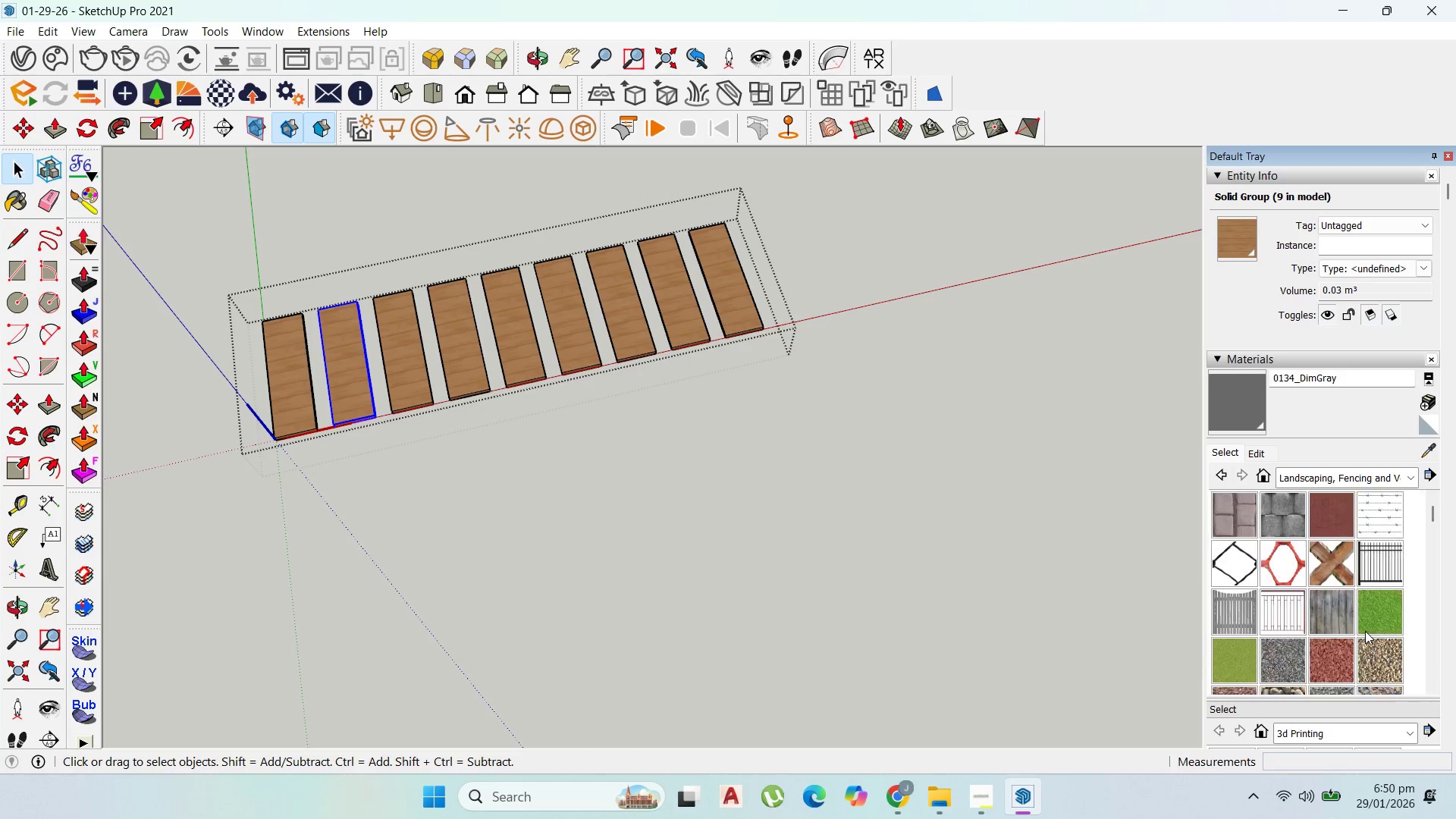 
scroll: coordinate [1357, 621], scroll_direction: down, amount: 3.0
 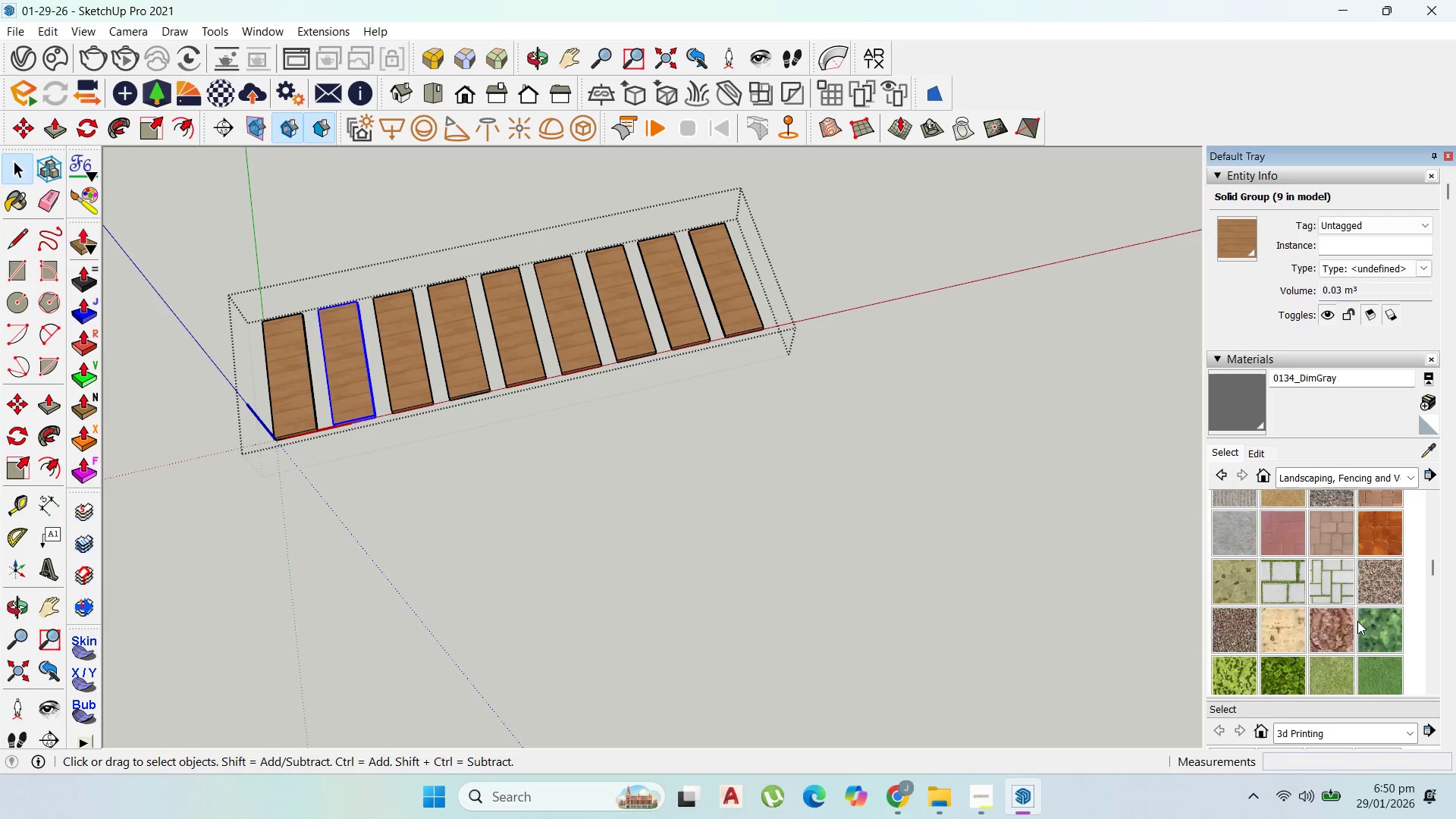 
scroll: coordinate [1357, 621], scroll_direction: up, amount: 1.0
 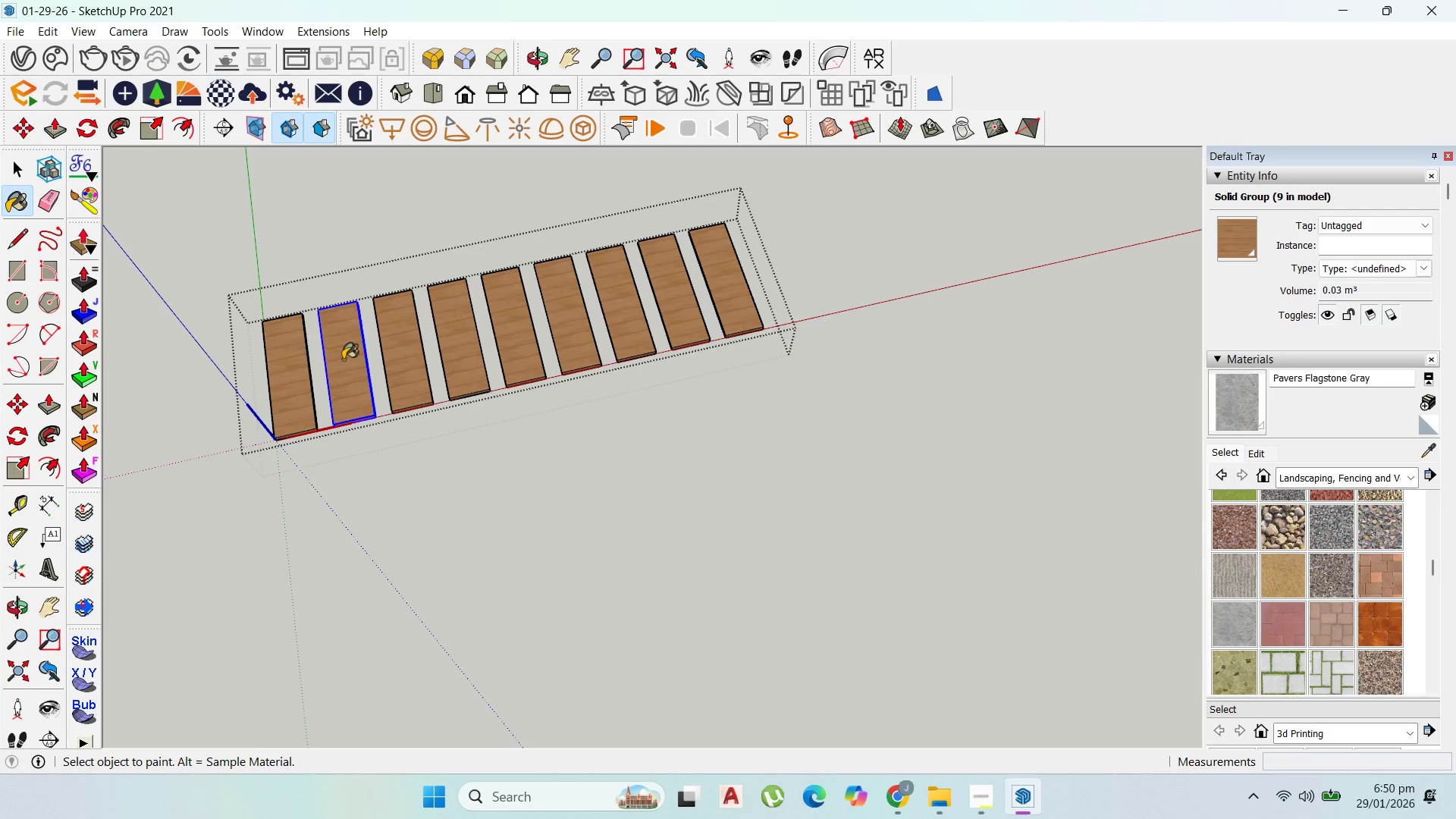 
left_click_drag(start_coordinate=[269, 378], to_coordinate=[280, 378])
 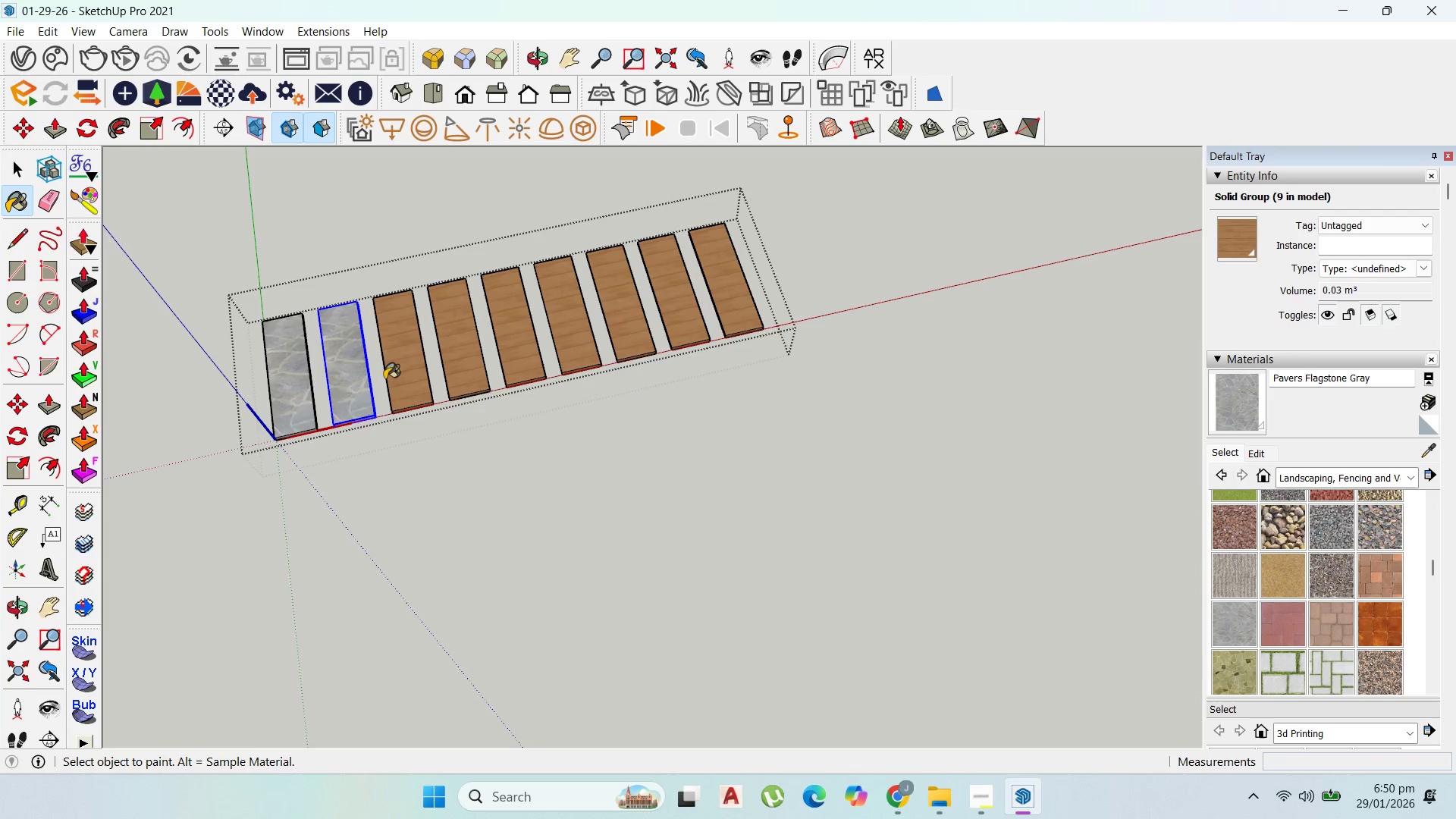 
left_click_drag(start_coordinate=[390, 378], to_coordinate=[394, 378])
 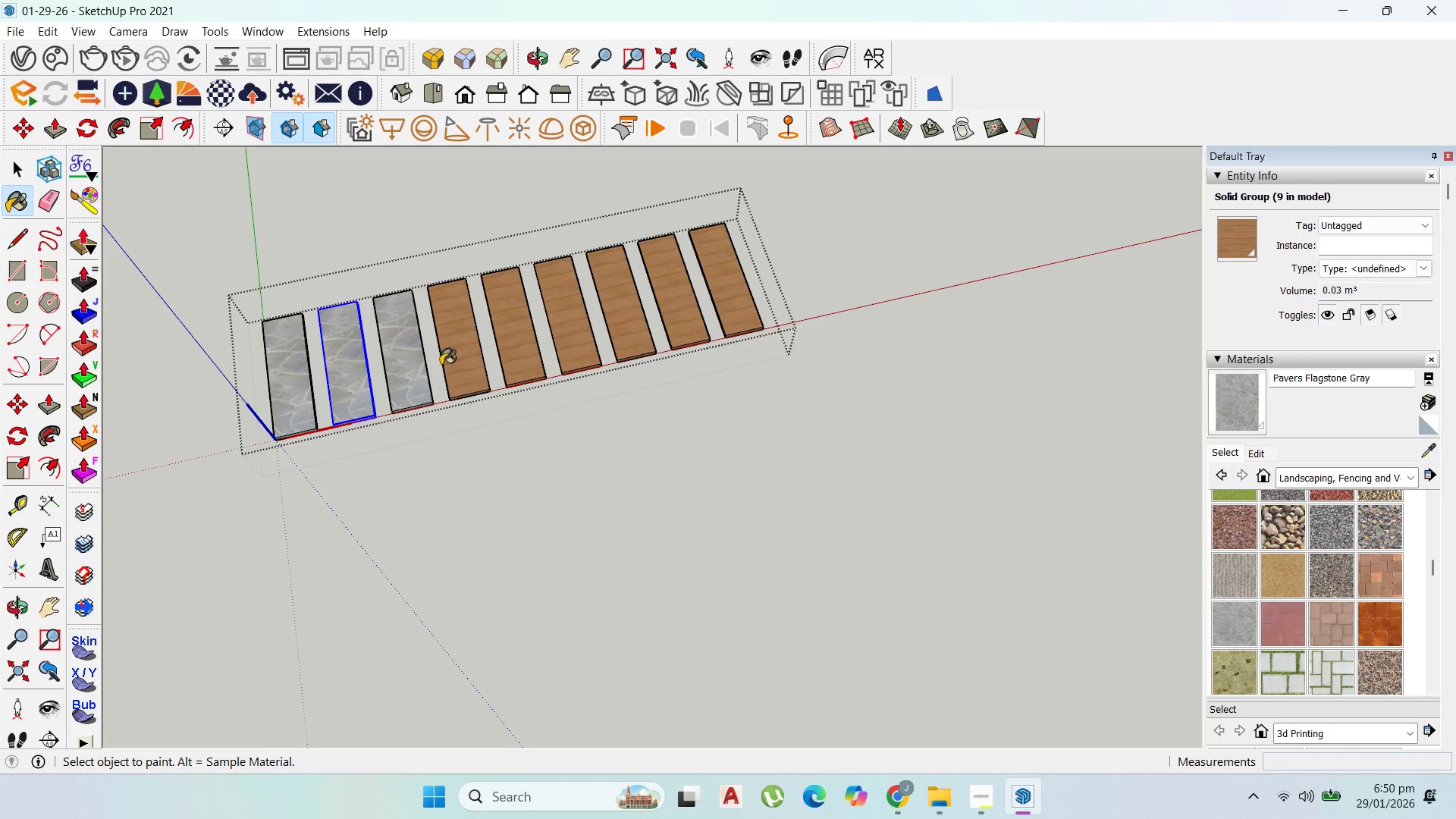 
left_click_drag(start_coordinate=[441, 364], to_coordinate=[445, 362])
 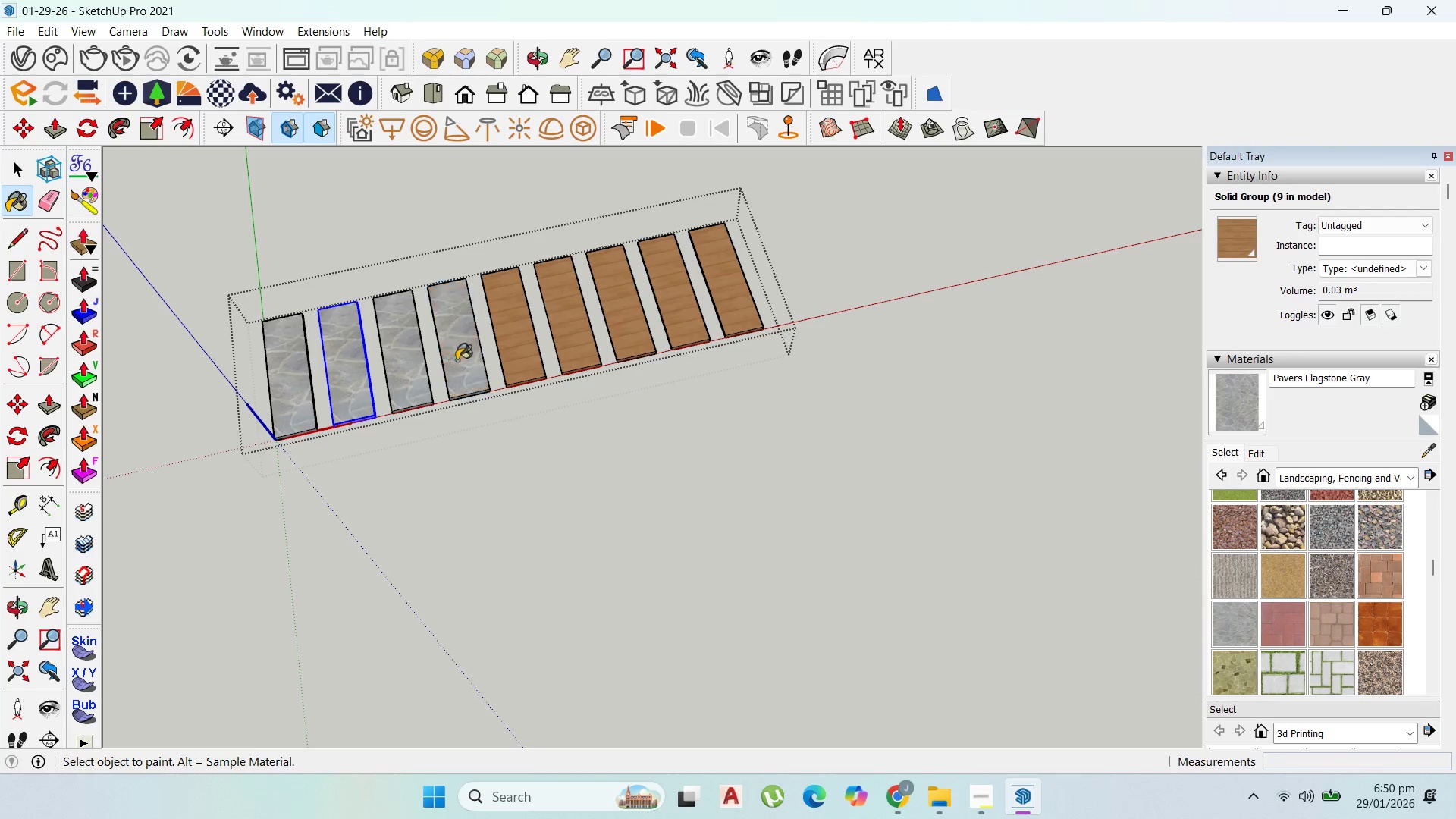 
left_click_drag(start_coordinate=[451, 360], to_coordinate=[462, 357])
 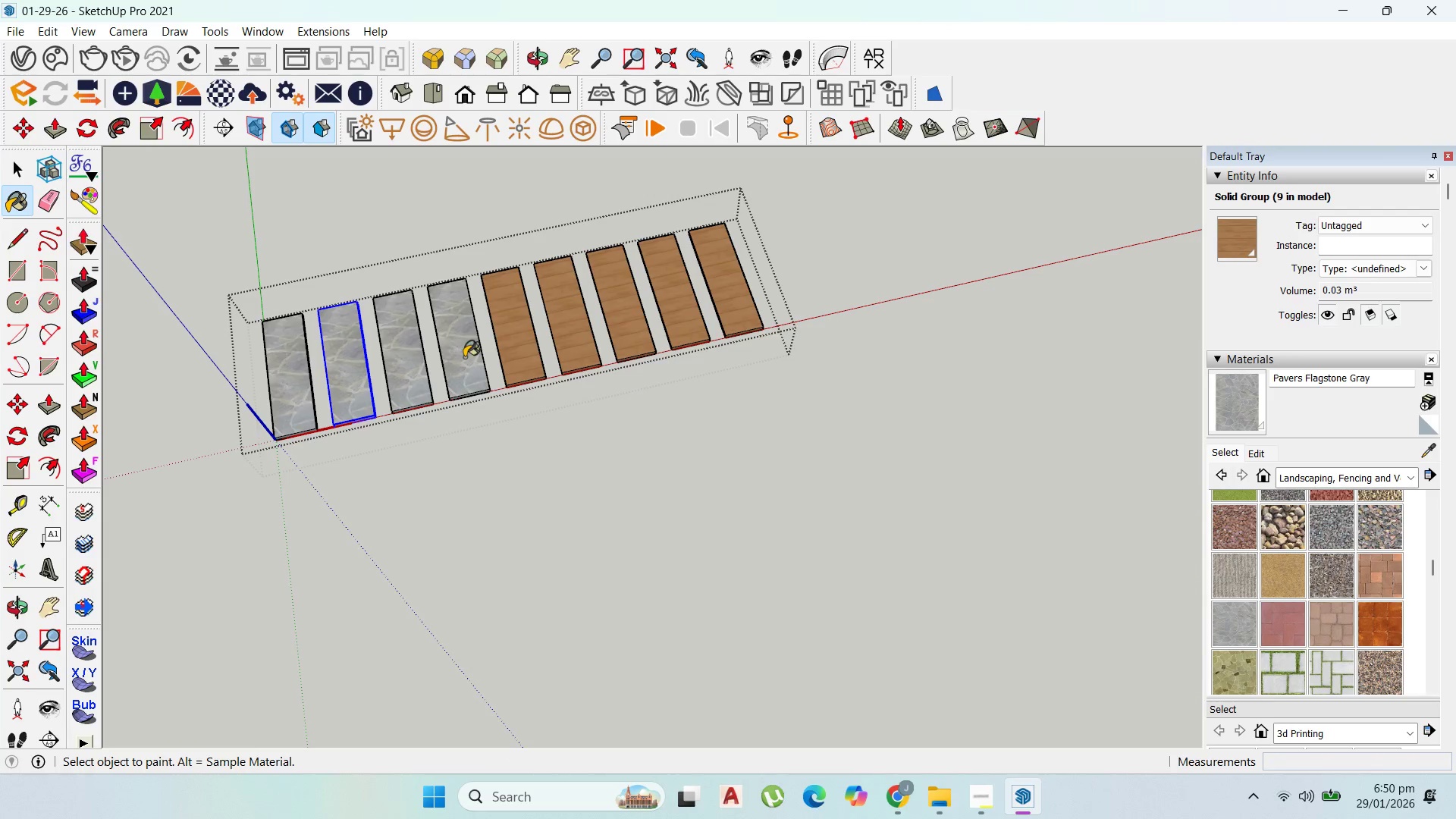 
left_click_drag(start_coordinate=[464, 357], to_coordinate=[478, 352])
 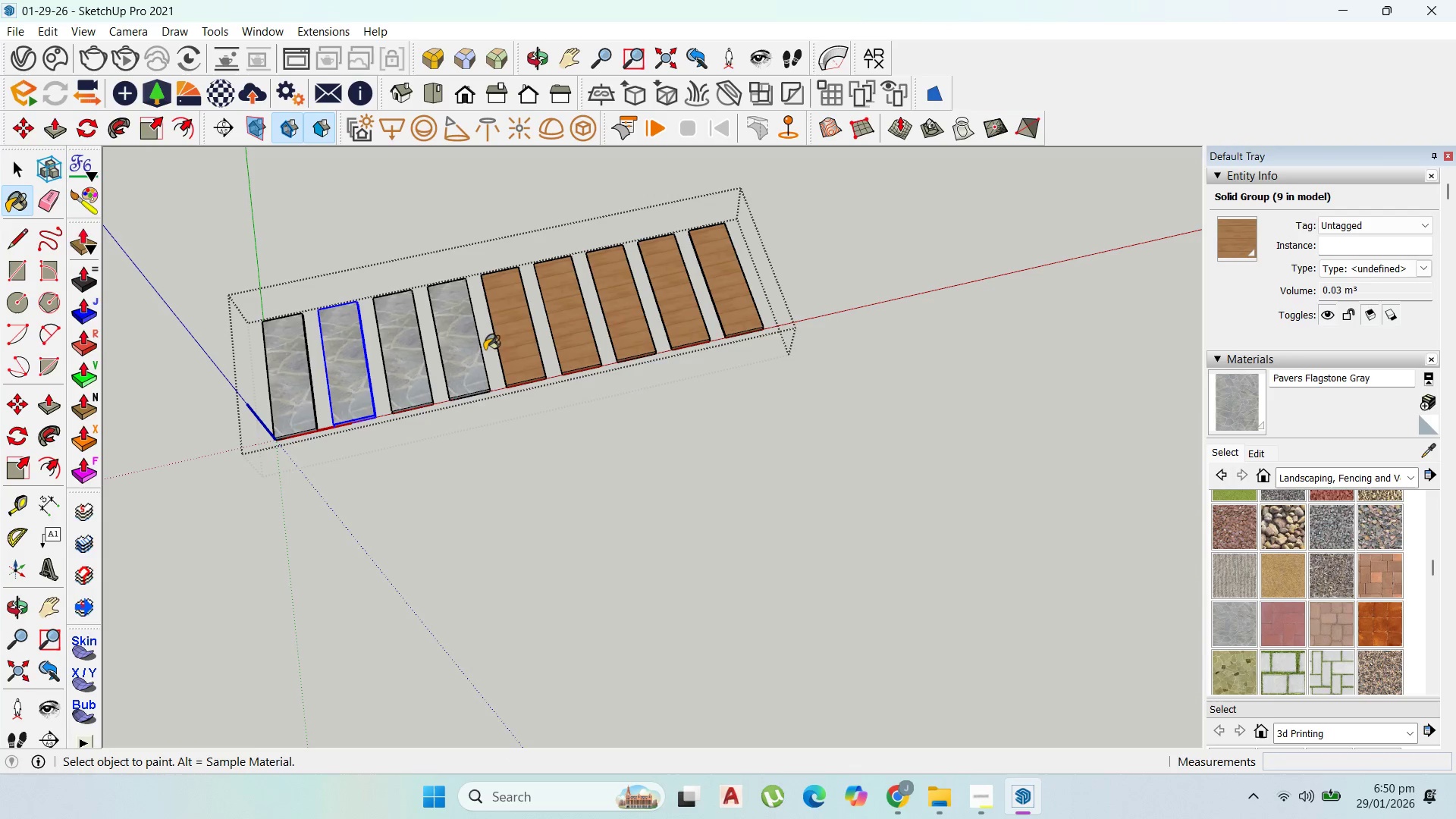 
left_click_drag(start_coordinate=[486, 350], to_coordinate=[502, 347])
 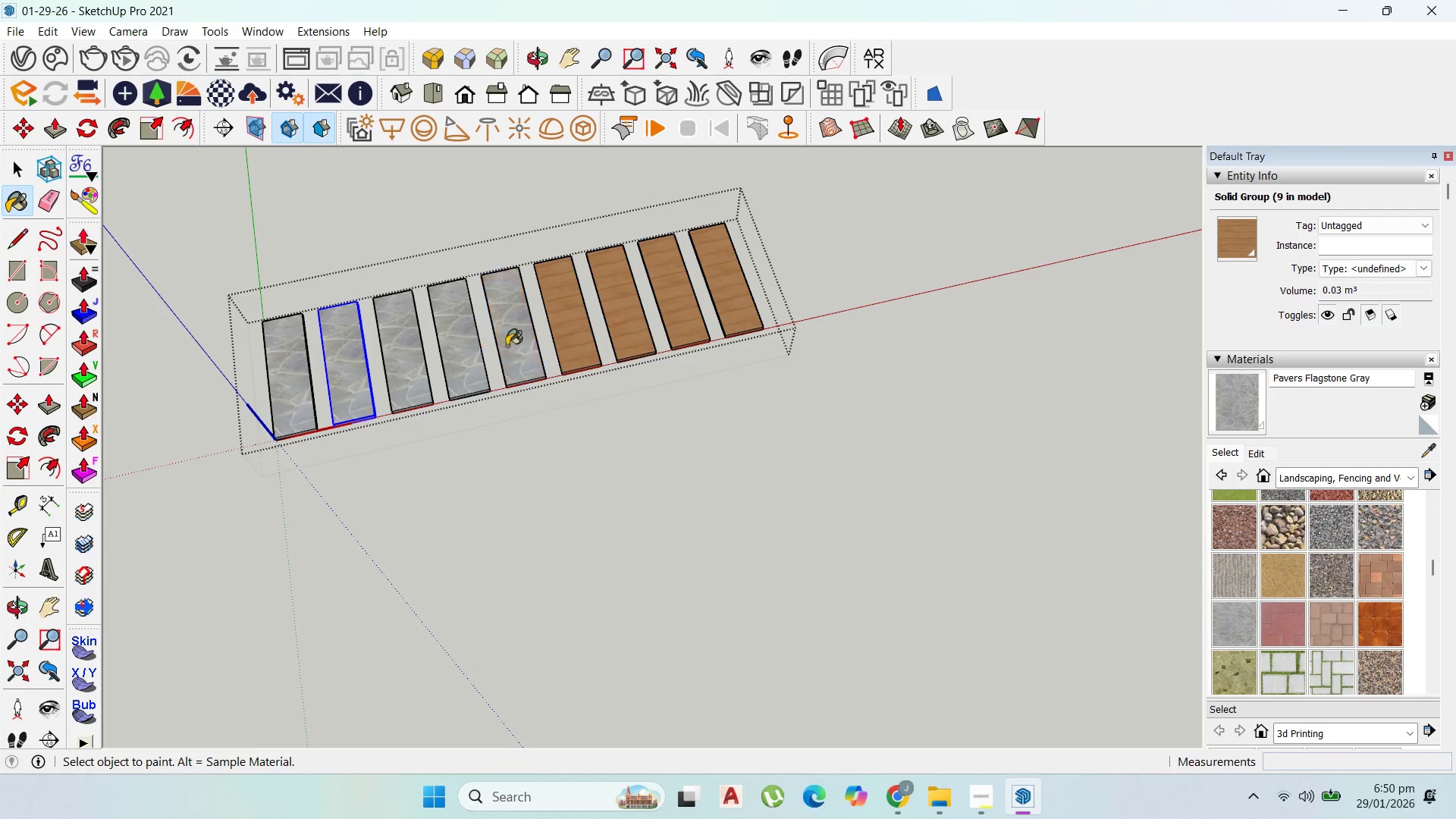 
left_click_drag(start_coordinate=[507, 346], to_coordinate=[516, 346])
 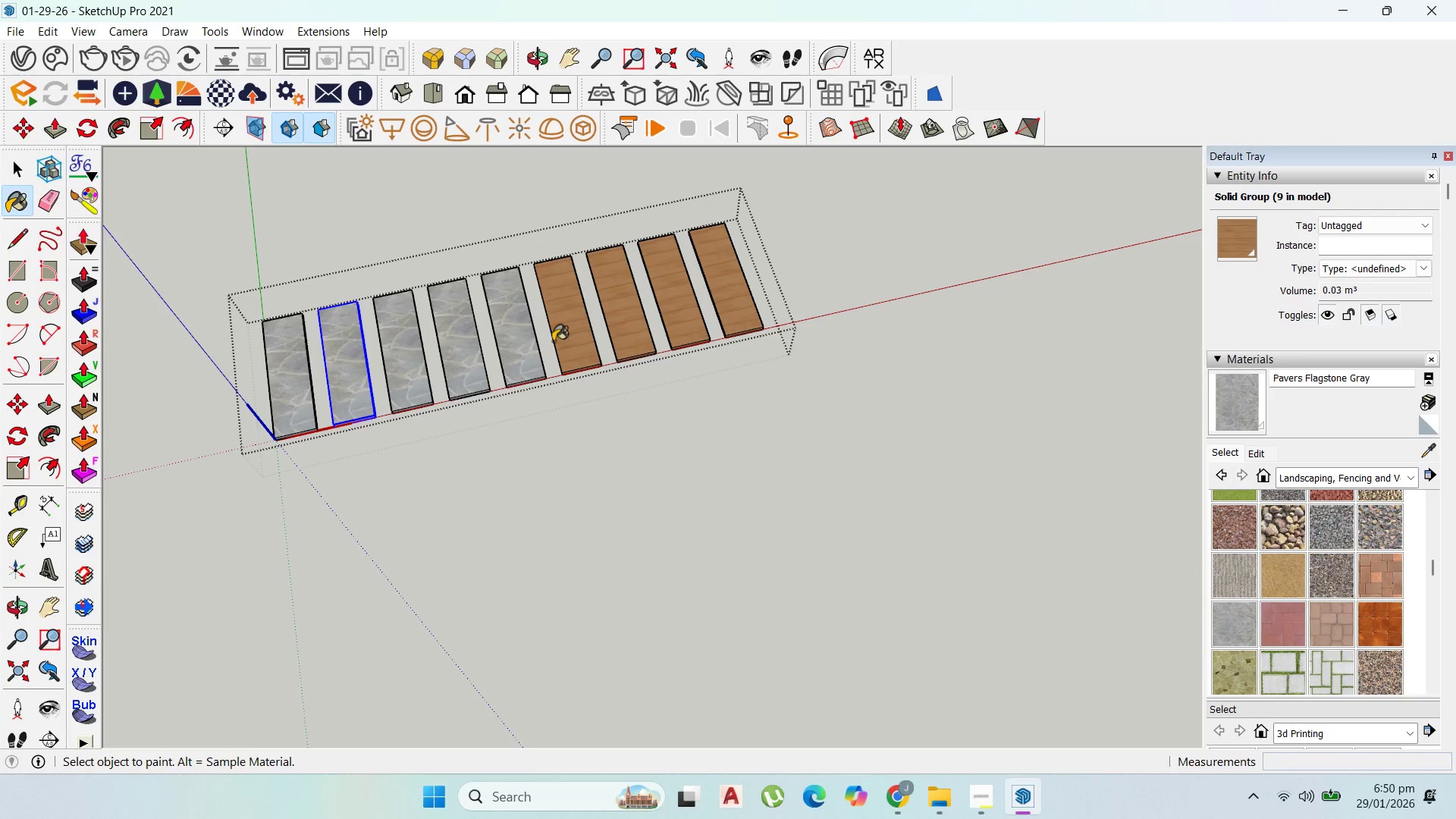 
left_click_drag(start_coordinate=[519, 346], to_coordinate=[547, 341])
 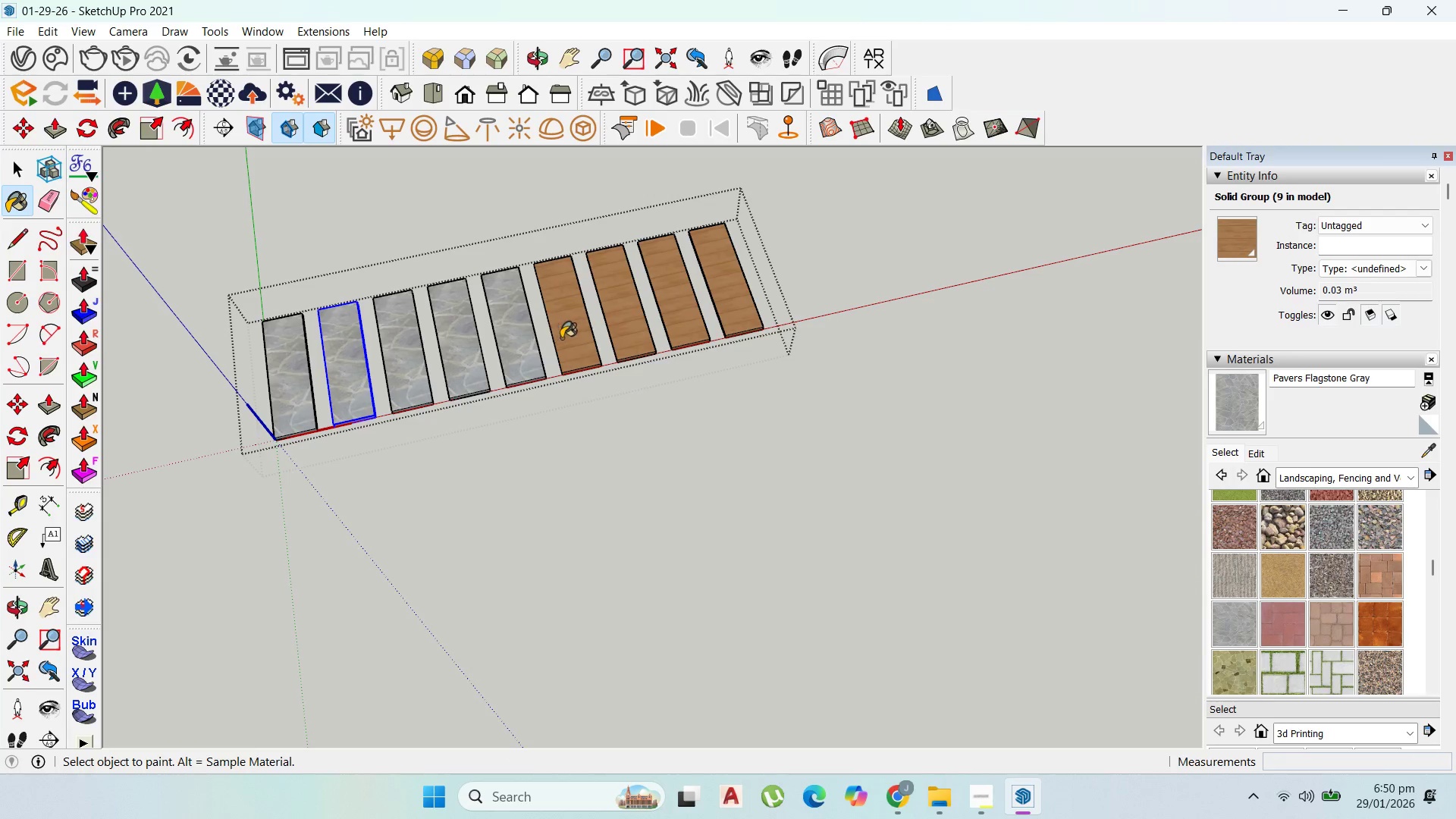 
left_click_drag(start_coordinate=[554, 340], to_coordinate=[563, 337])
 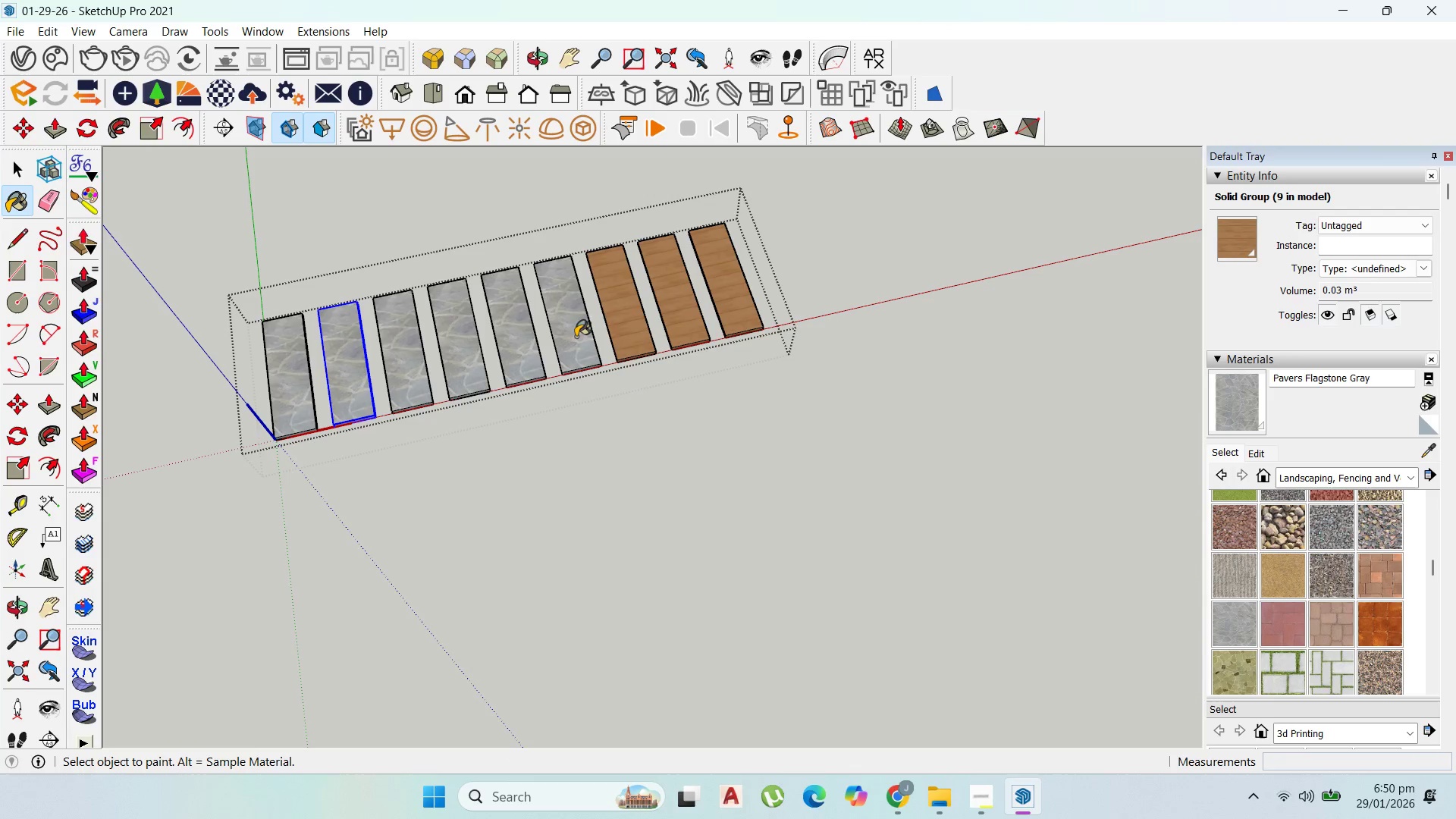 
left_click_drag(start_coordinate=[564, 337], to_coordinate=[580, 336])
 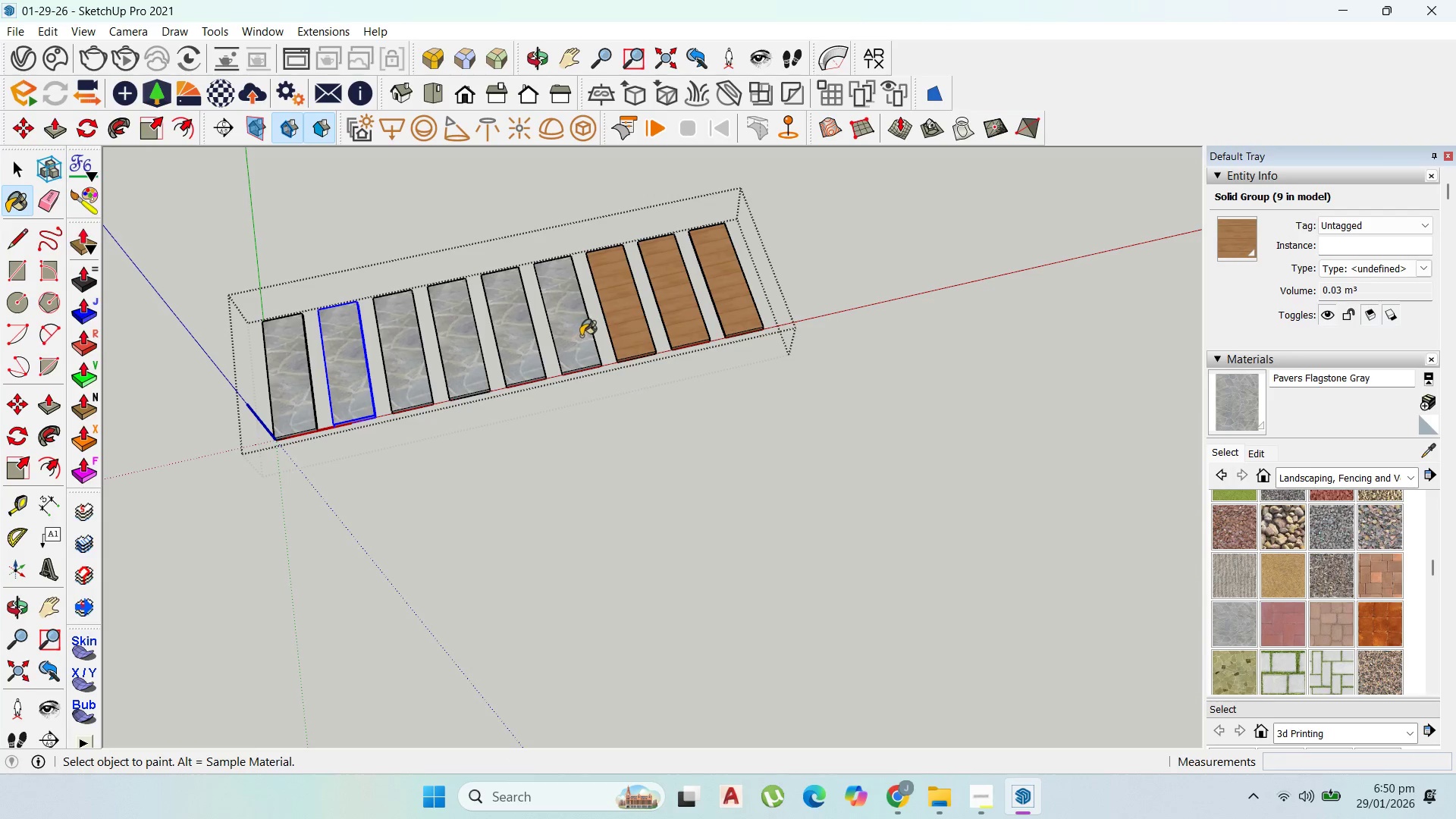 
left_click_drag(start_coordinate=[581, 336], to_coordinate=[590, 333])
 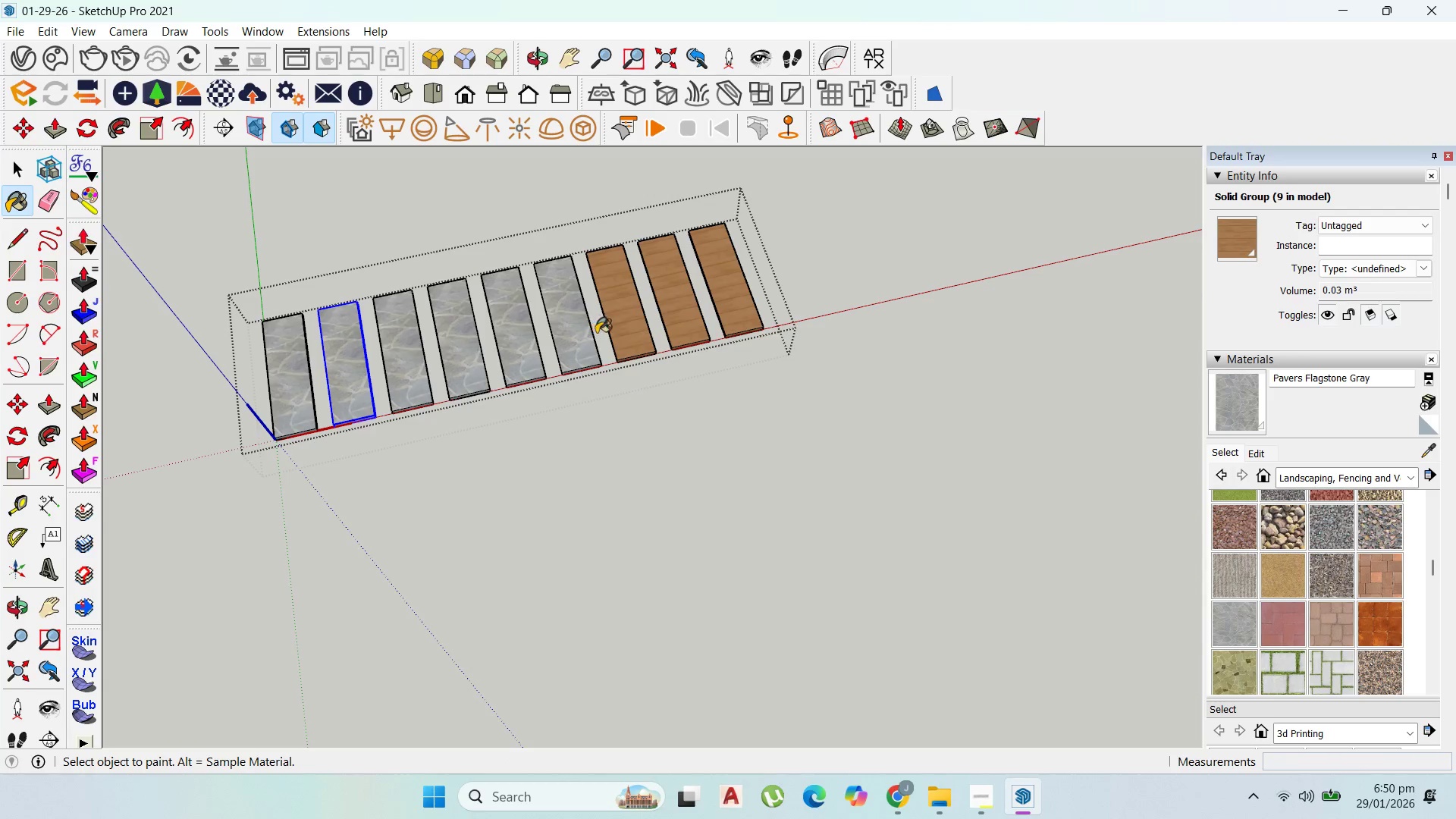 
left_click_drag(start_coordinate=[595, 333], to_coordinate=[608, 333])
 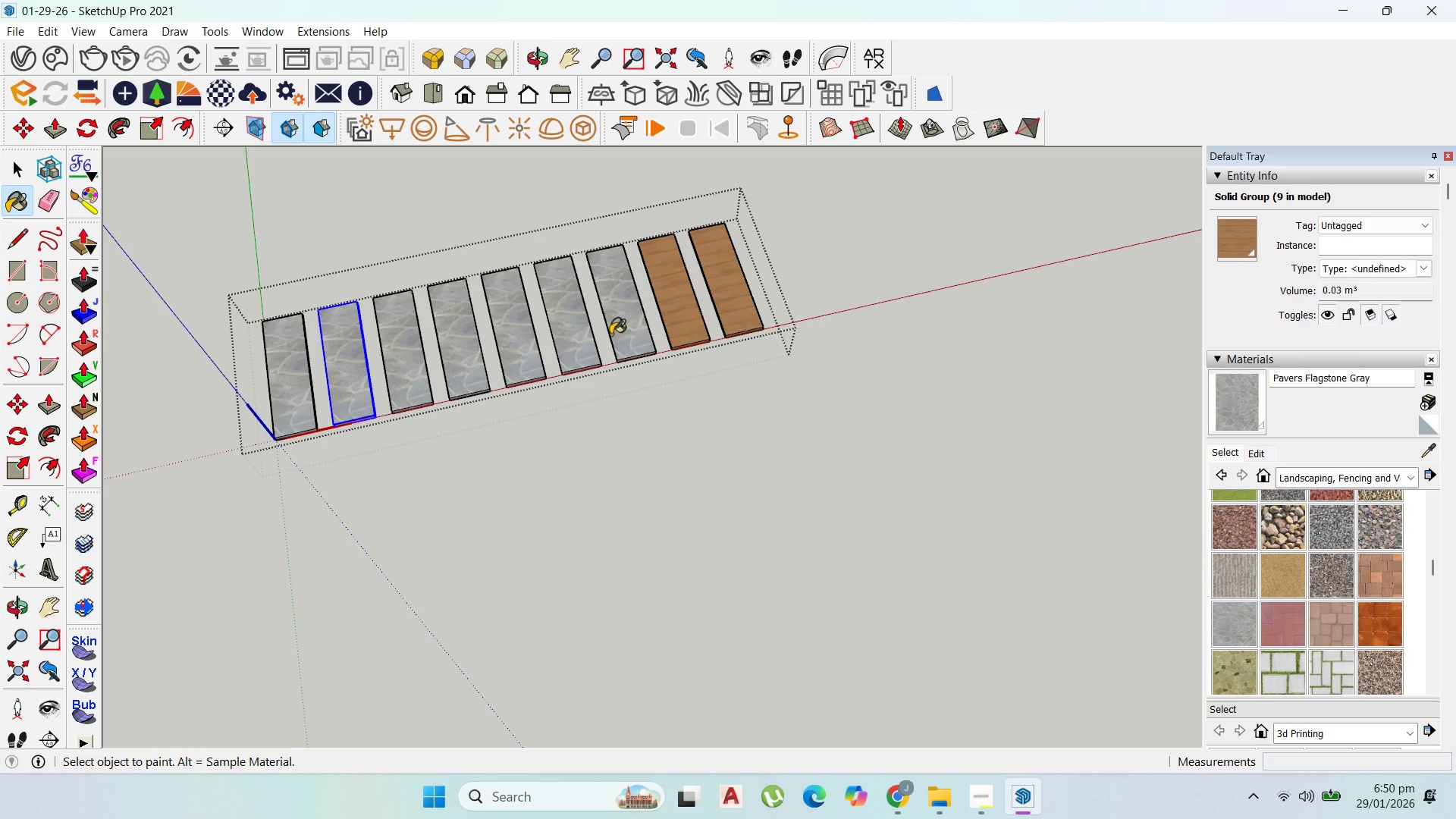 
left_click_drag(start_coordinate=[610, 334], to_coordinate=[616, 337])
 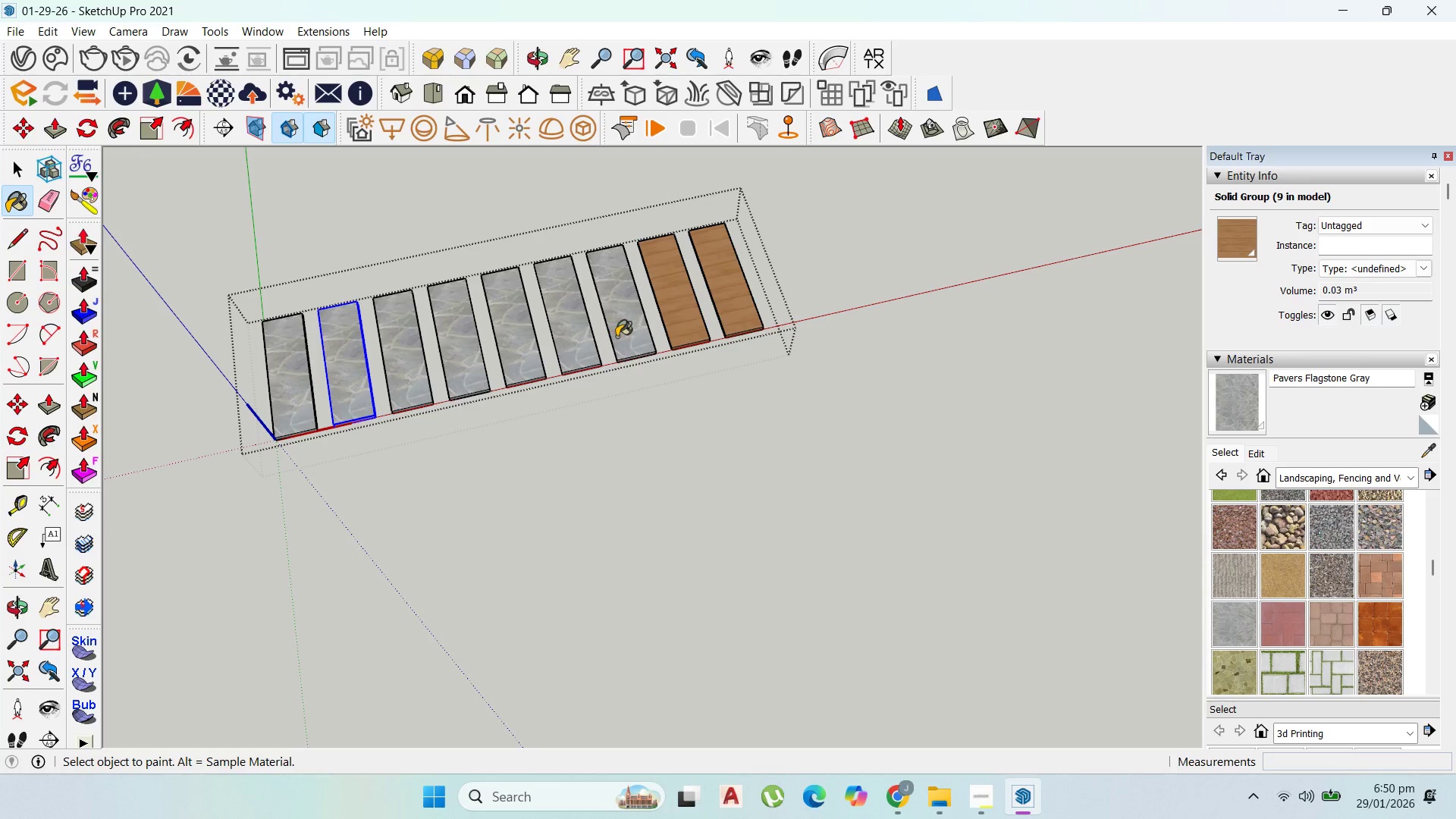 
left_click_drag(start_coordinate=[617, 337], to_coordinate=[632, 331])
 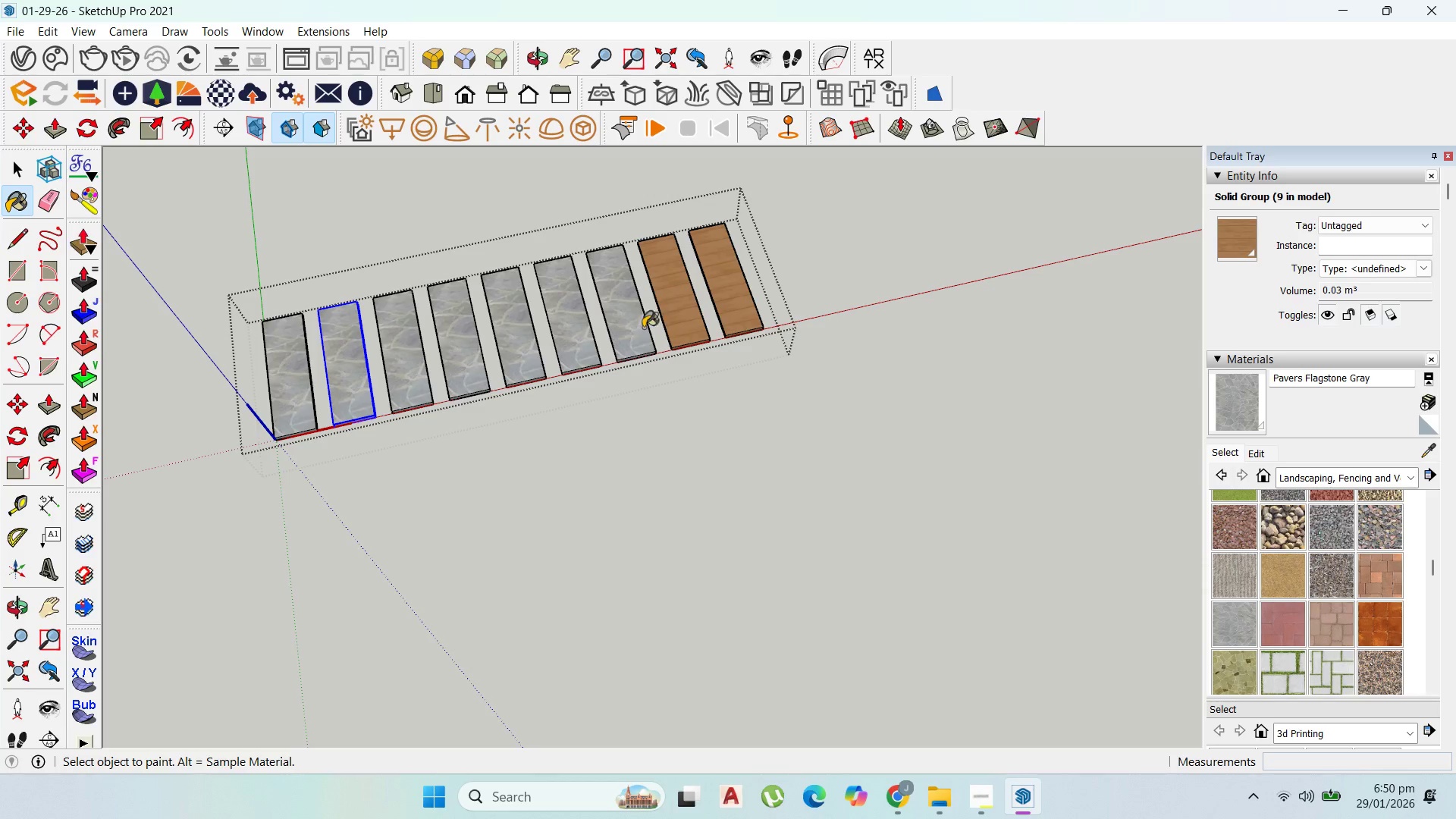 
left_click_drag(start_coordinate=[645, 328], to_coordinate=[655, 325])
 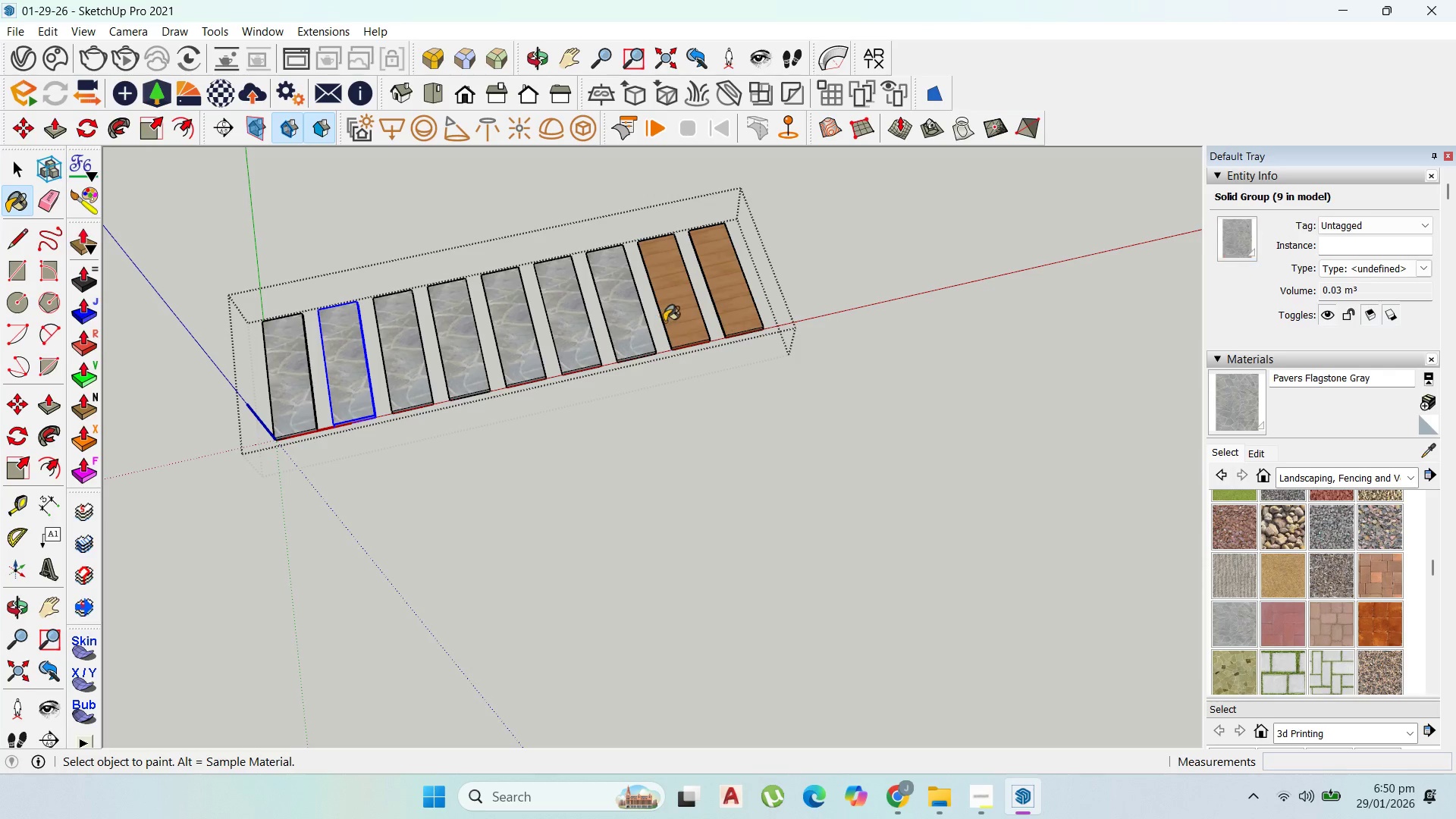 
left_click_drag(start_coordinate=[660, 324], to_coordinate=[665, 322])
 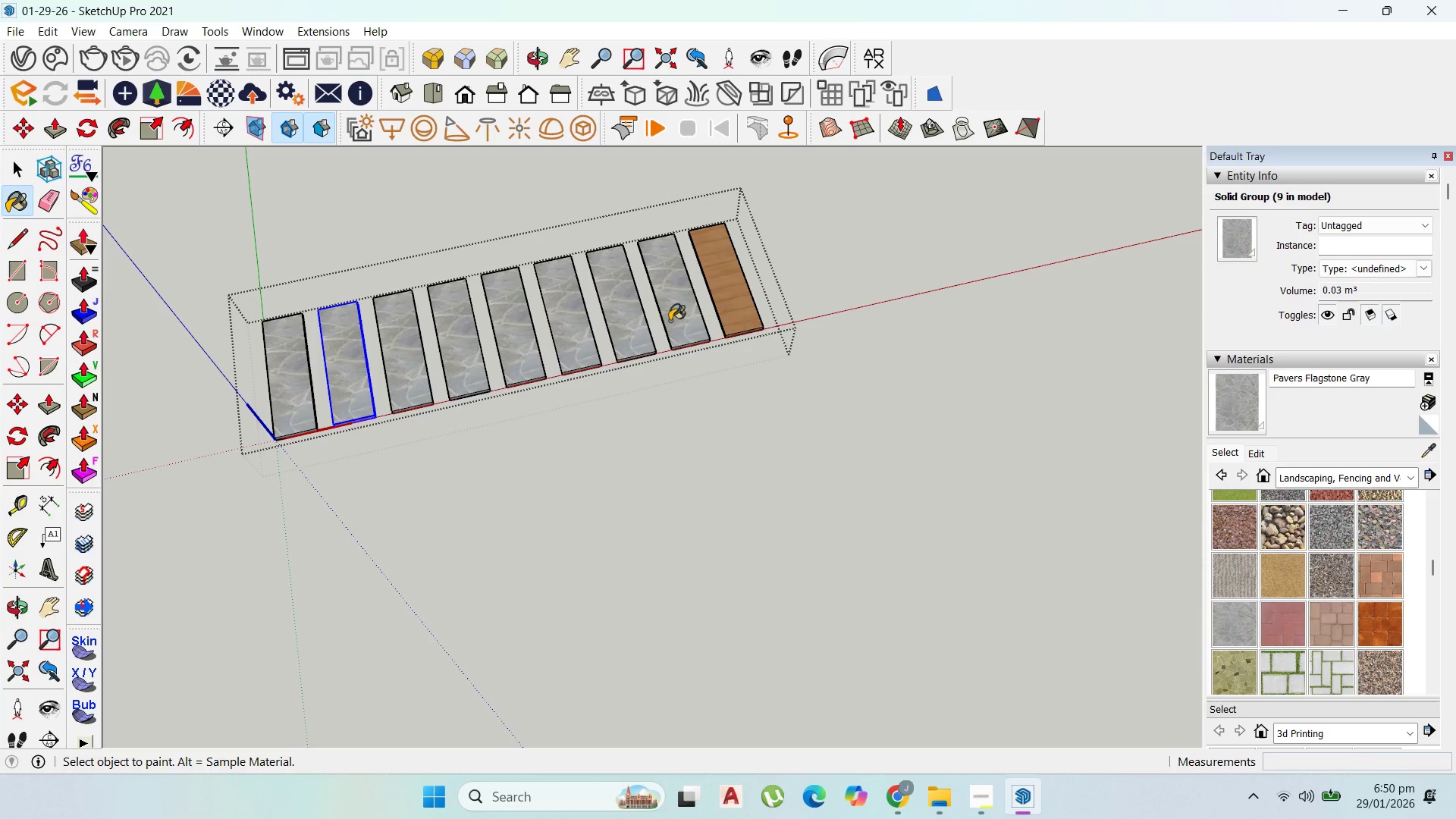 
left_click_drag(start_coordinate=[668, 322], to_coordinate=[672, 319])
 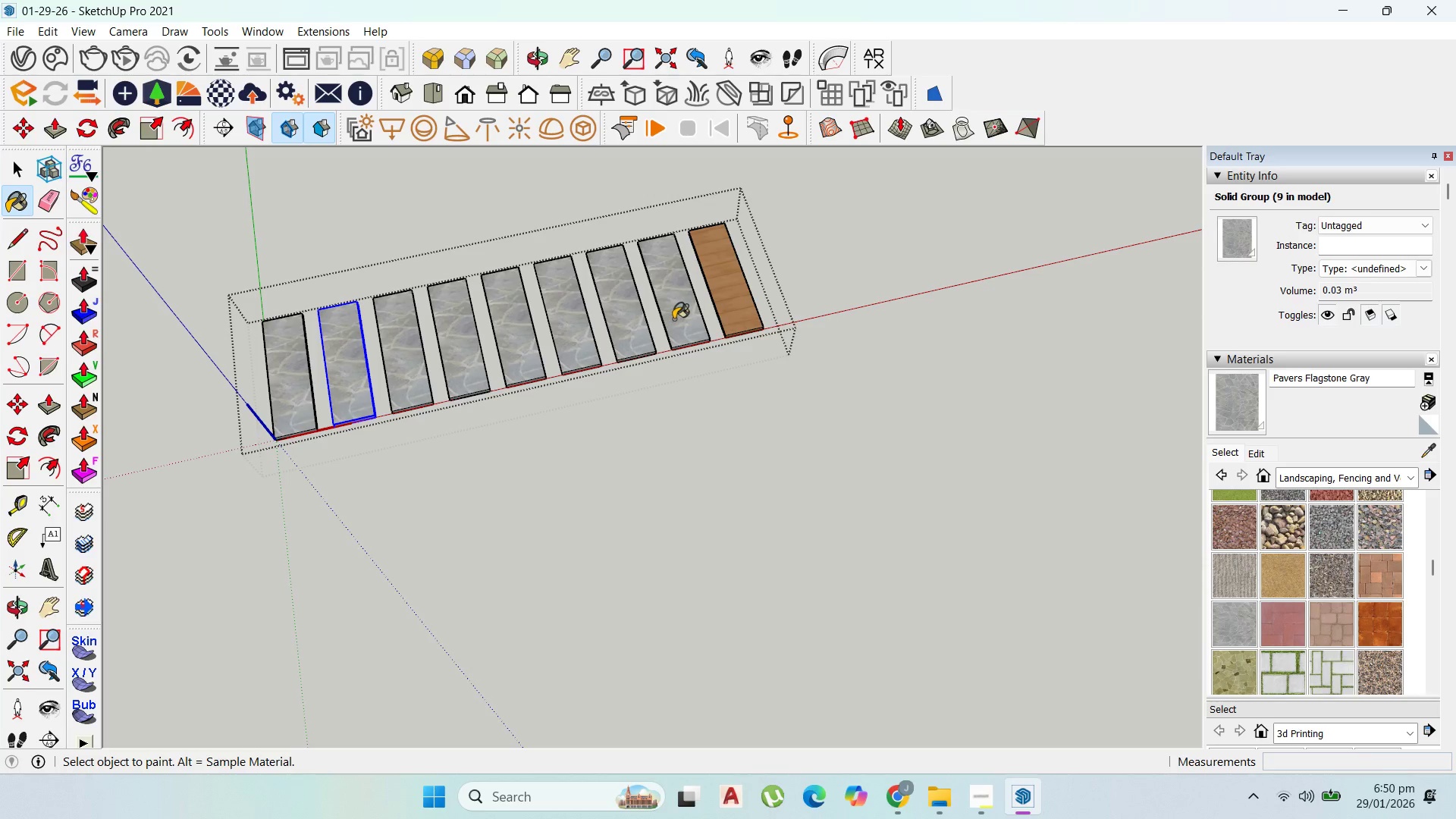 
left_click_drag(start_coordinate=[673, 319], to_coordinate=[699, 312])
 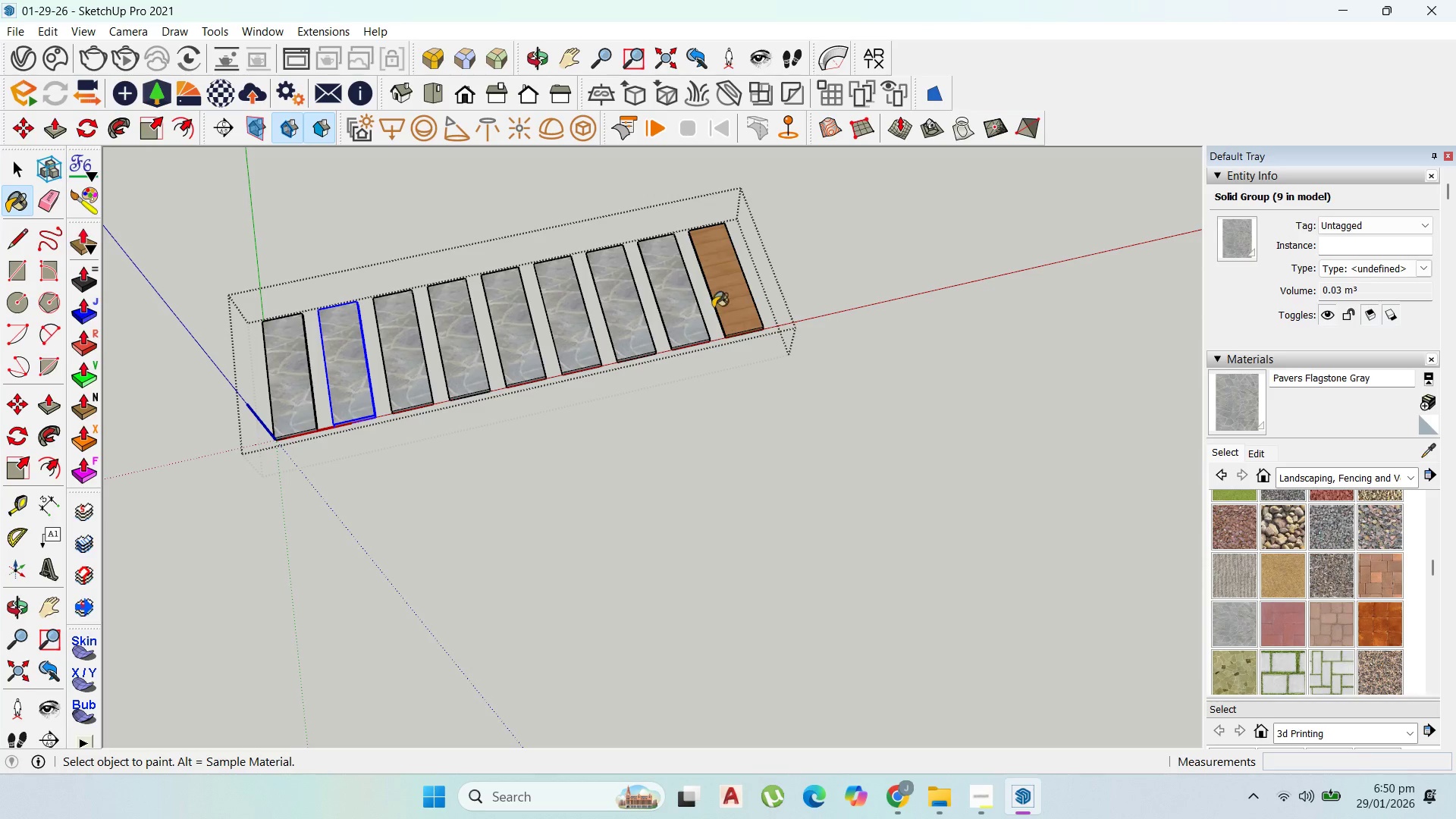 
left_click_drag(start_coordinate=[714, 307], to_coordinate=[720, 306])
 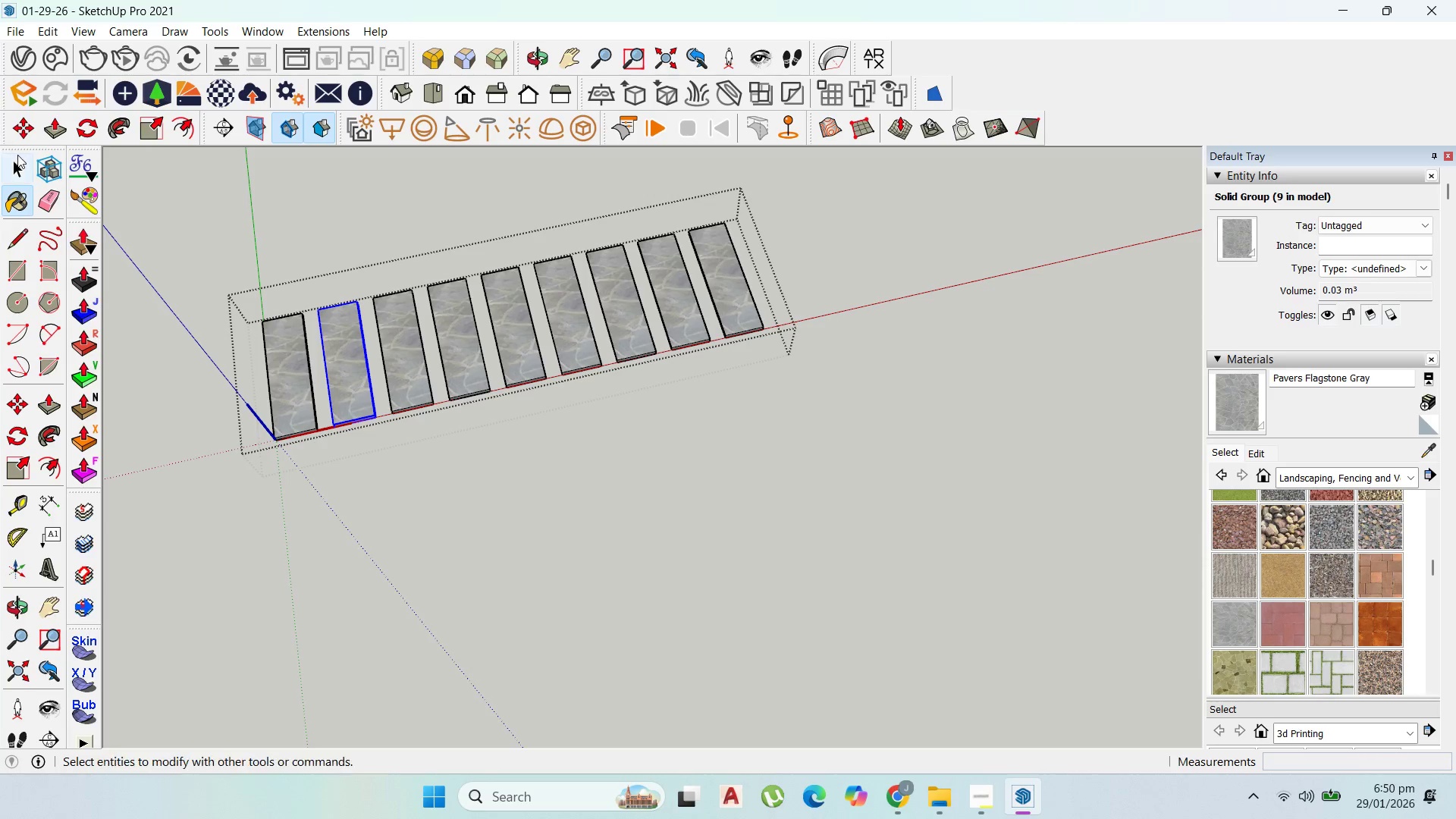 
key(Escape)
 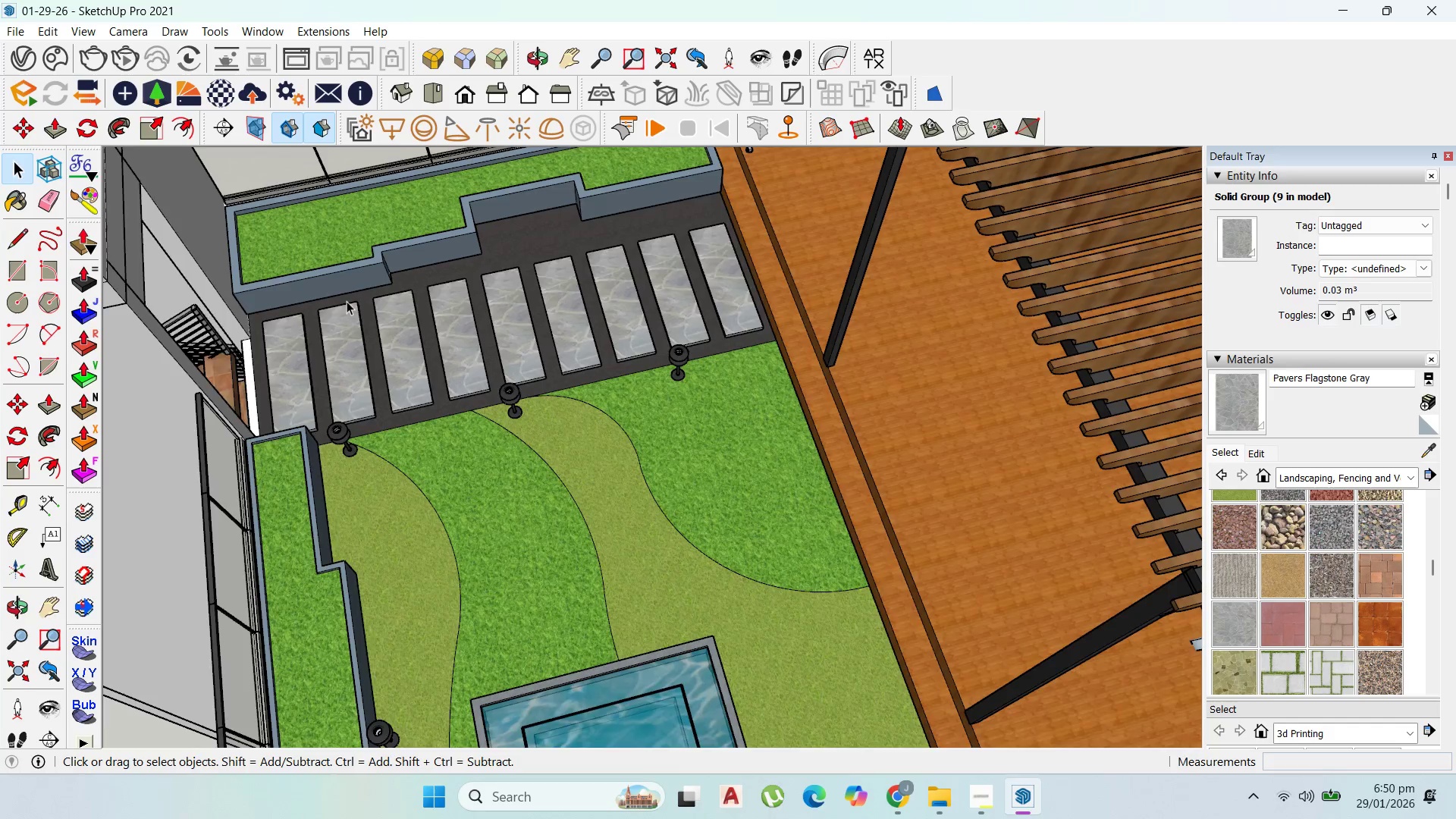 
key(Escape)
 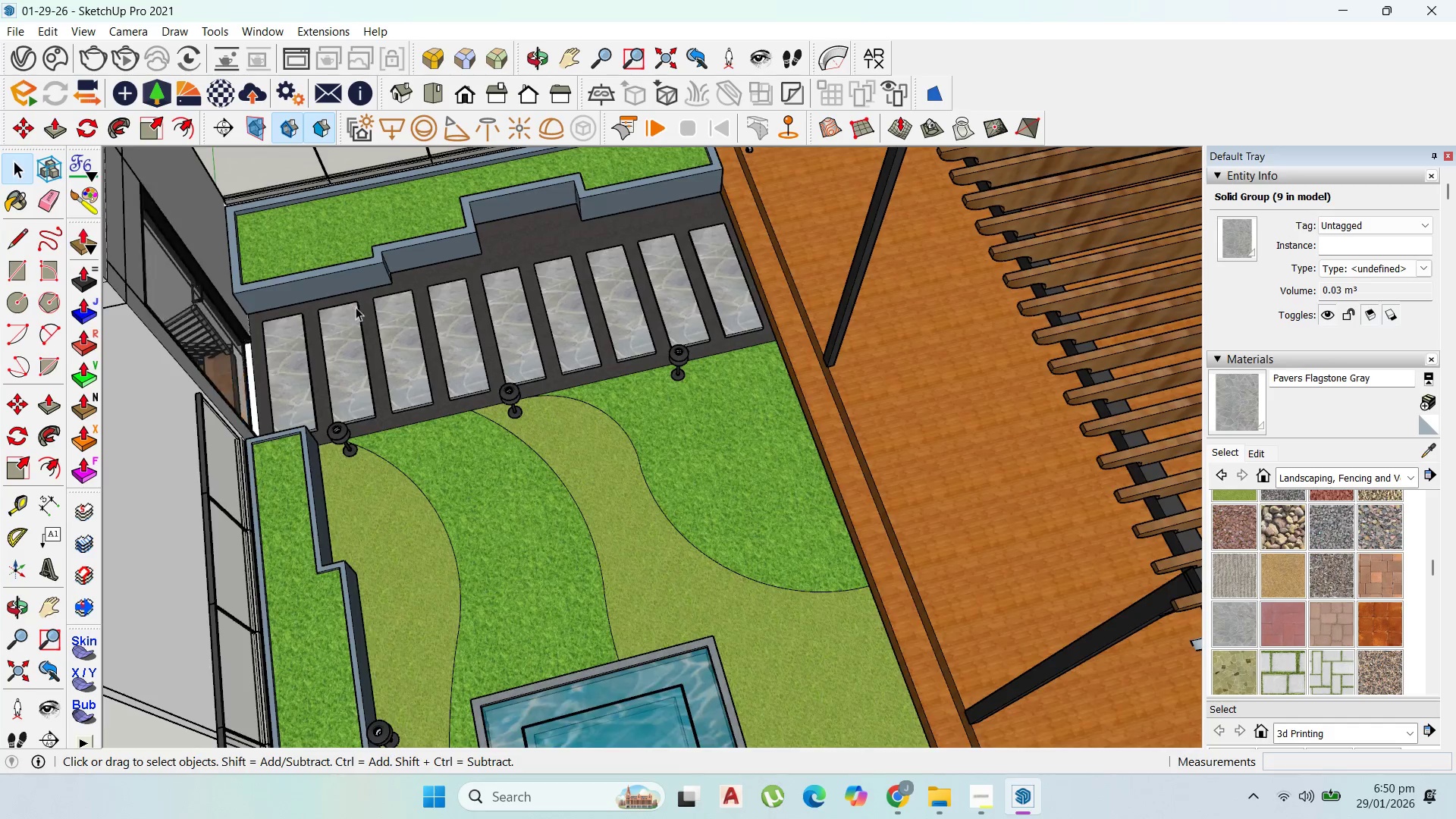 
scroll: coordinate [890, 164], scroll_direction: down, amount: 7.0
 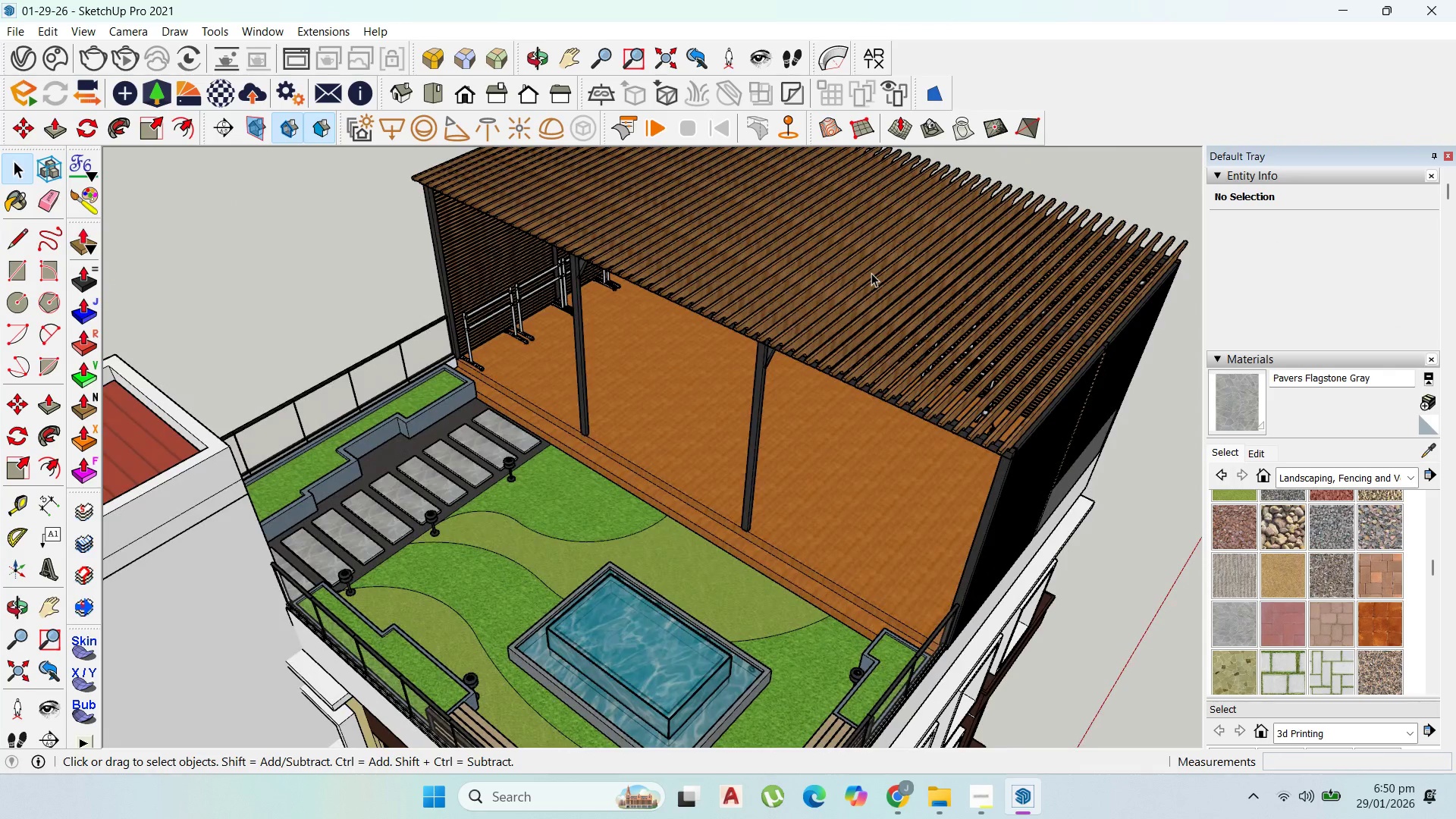 
left_click([977, 814])